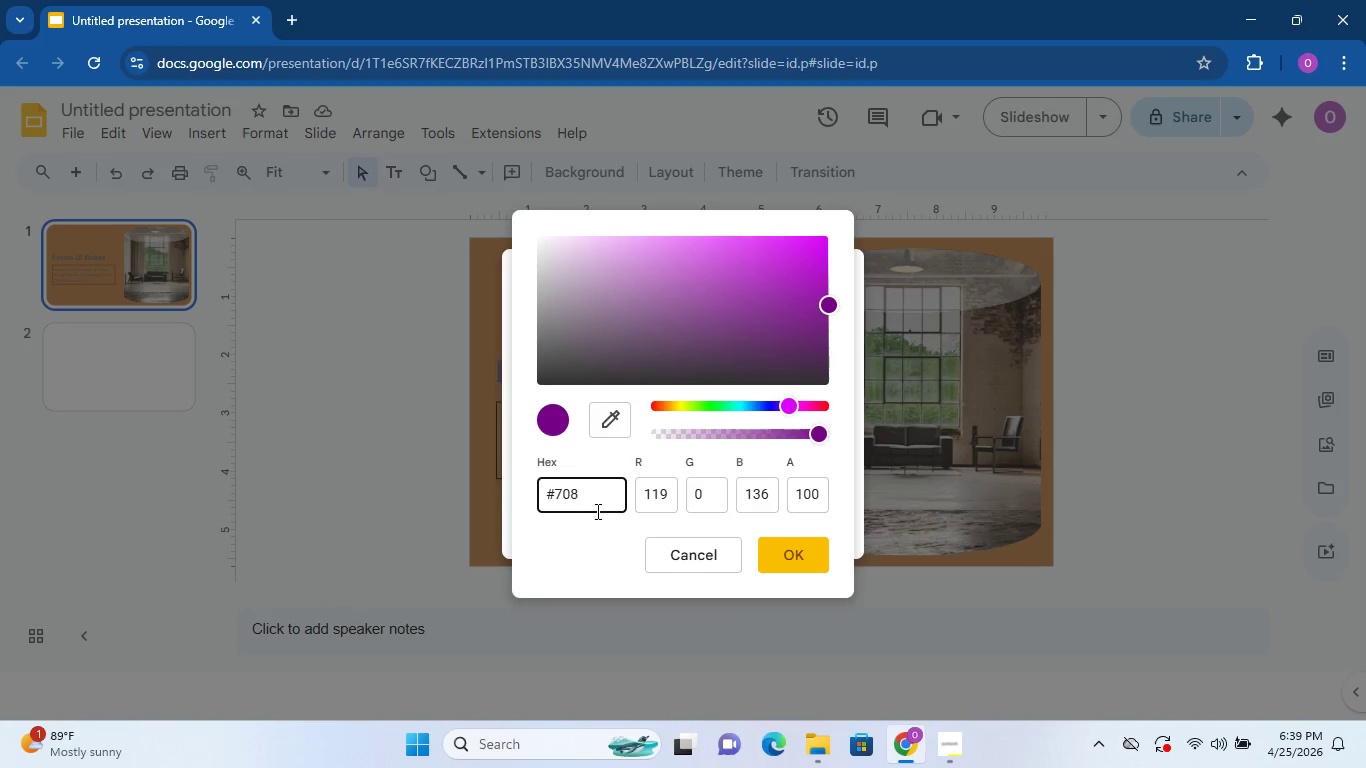 
type(090)
 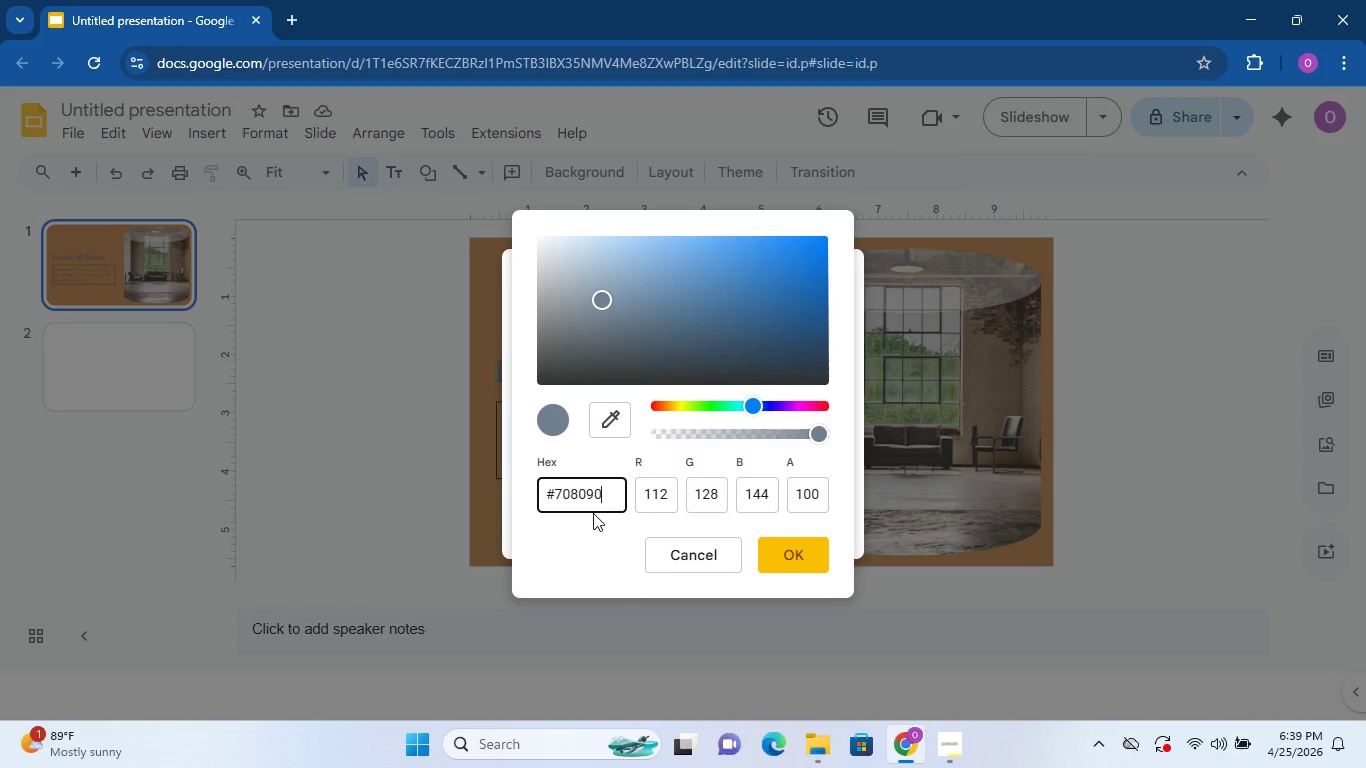 
wait(6.05)
 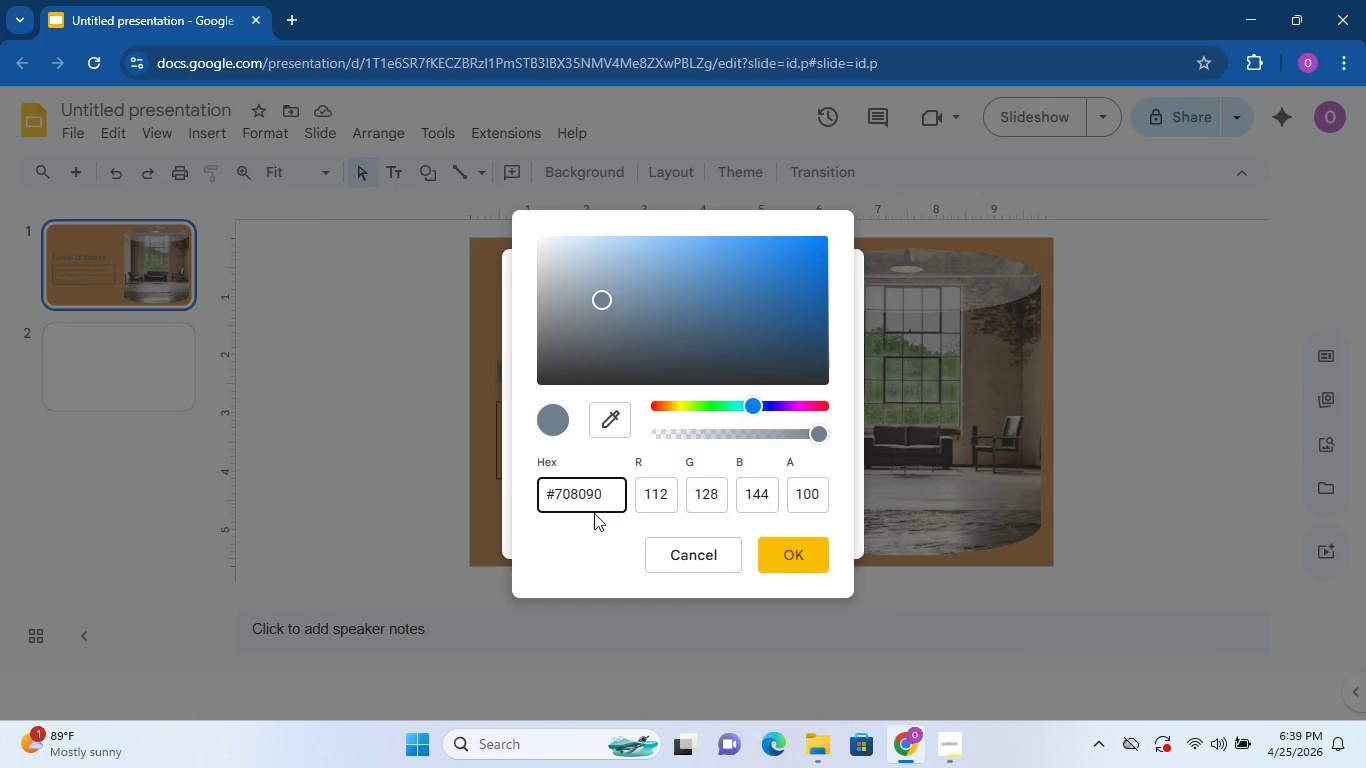 
left_click([789, 563])
 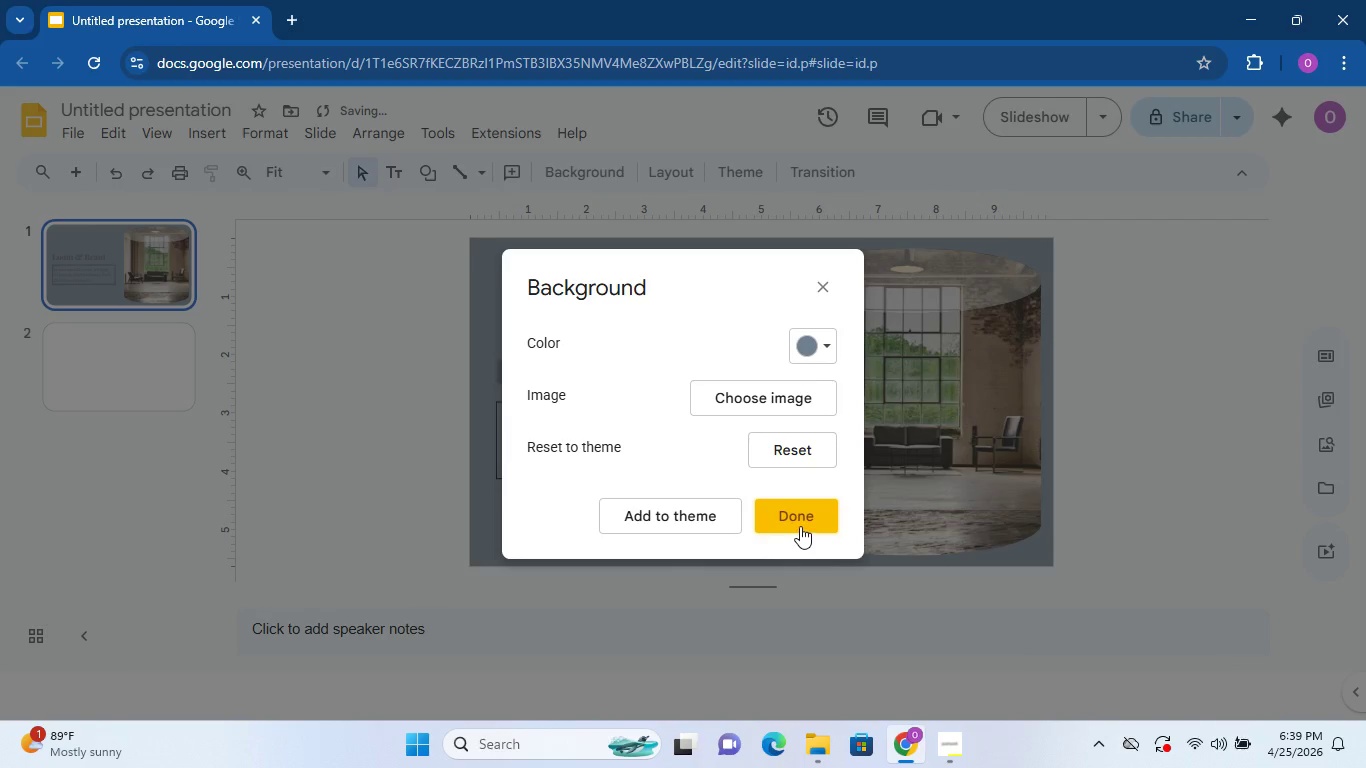 
left_click([800, 526])
 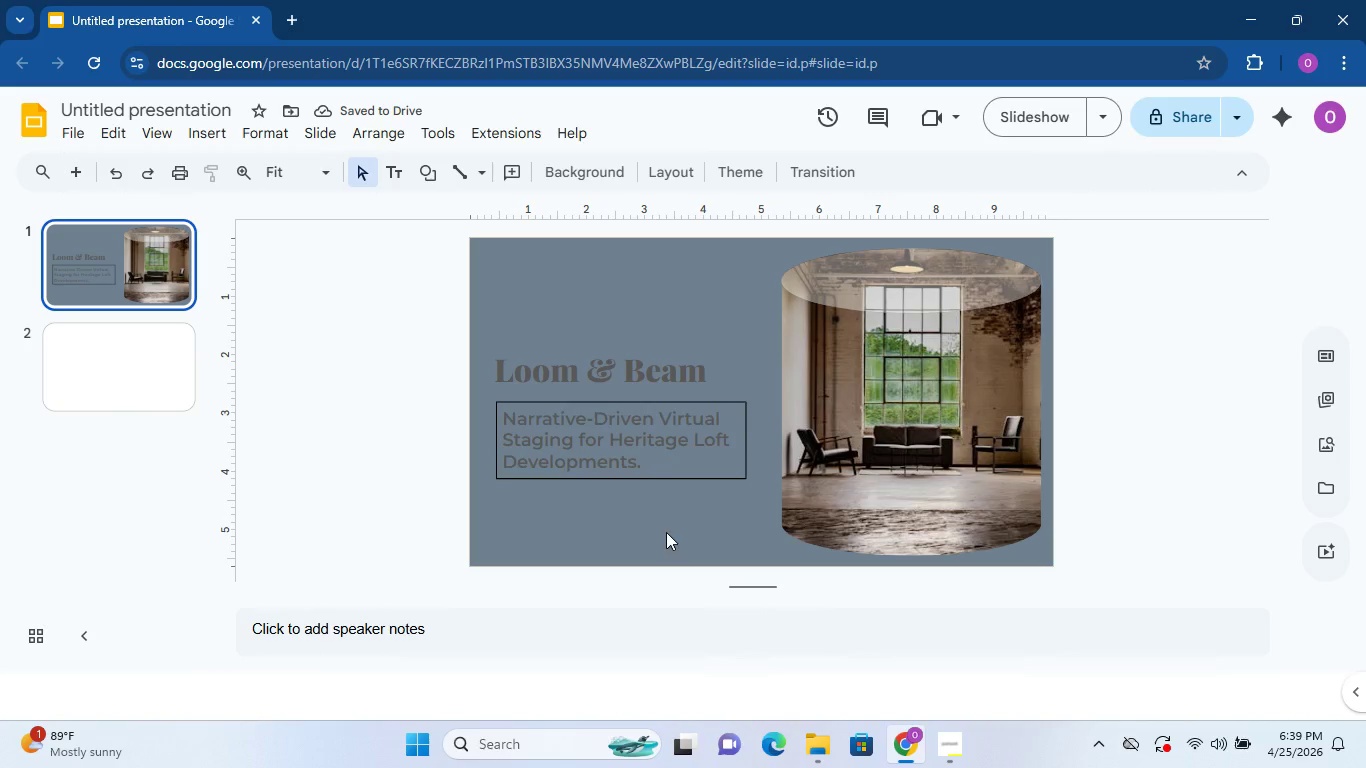 
left_click([838, 346])
 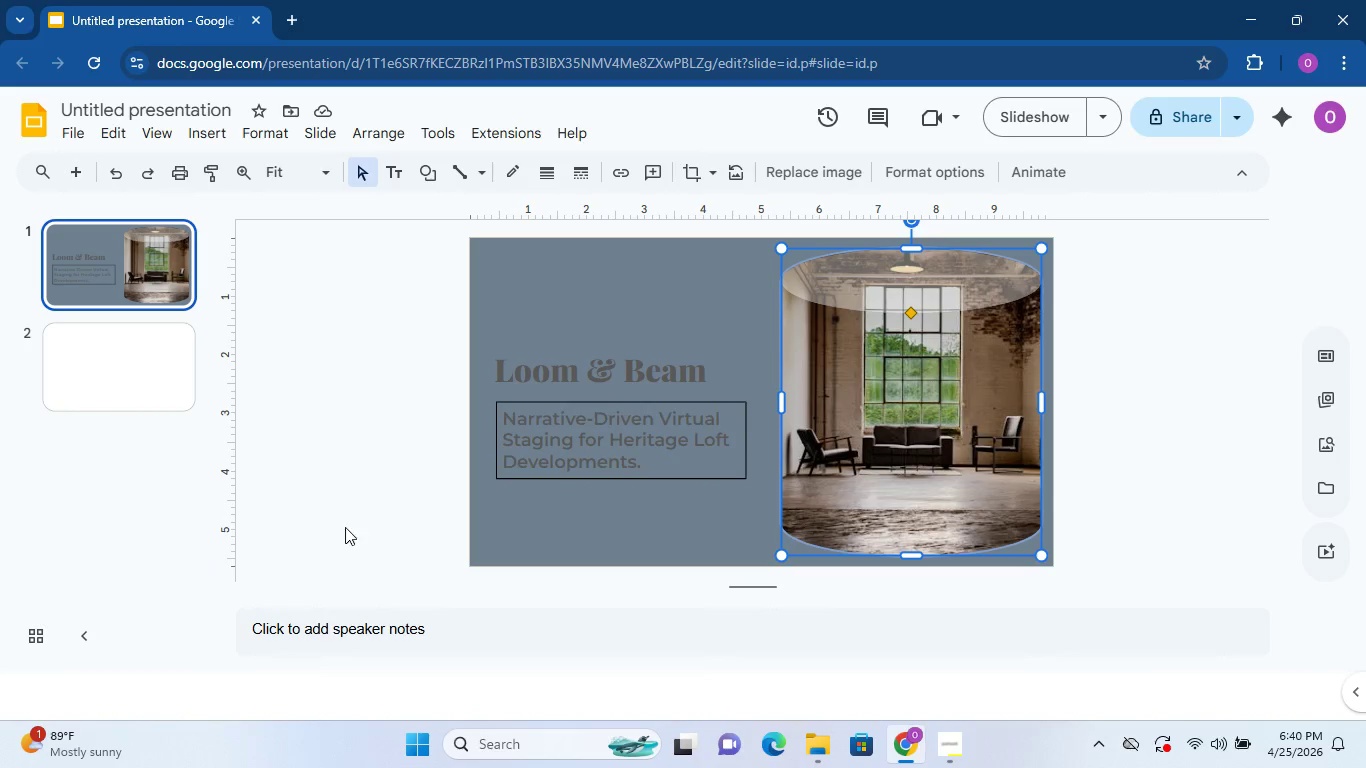 
wait(52.98)
 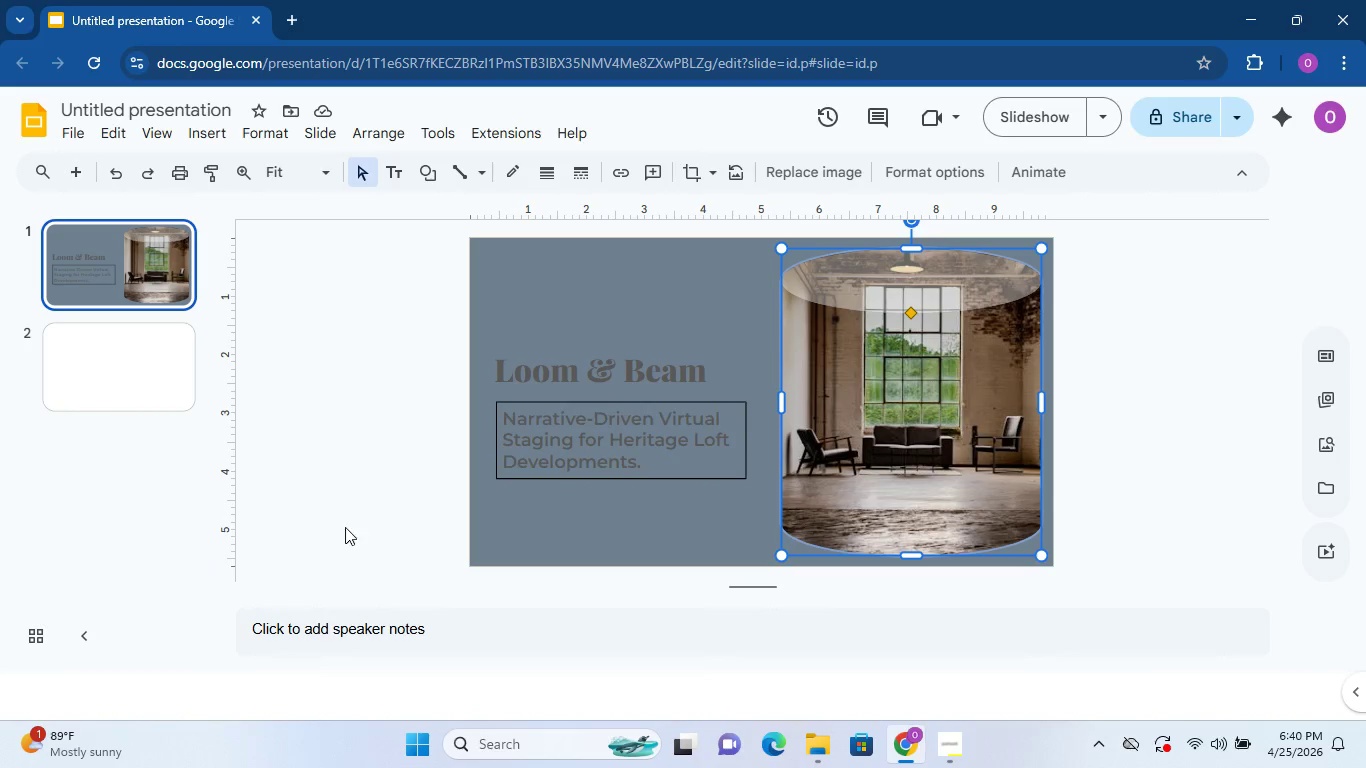 
left_click([669, 322])
 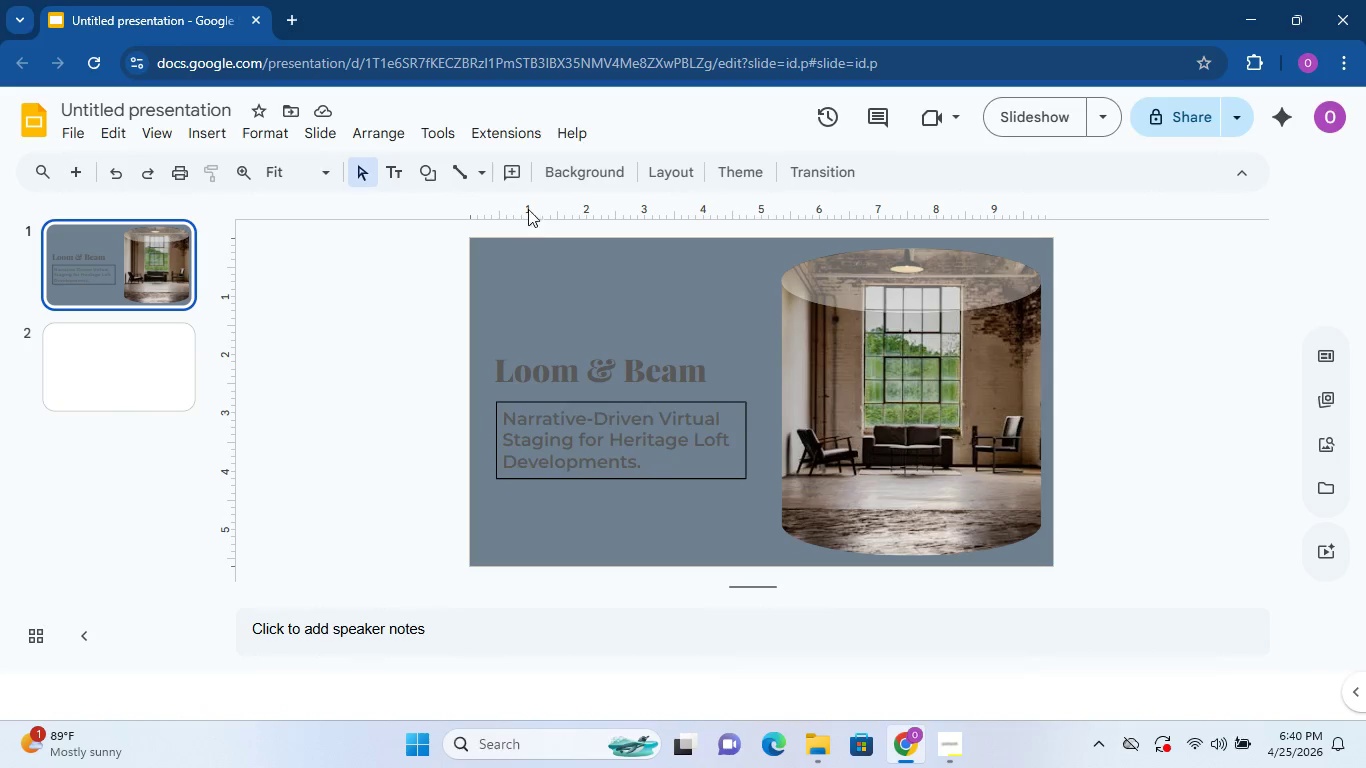 
left_click([583, 181])
 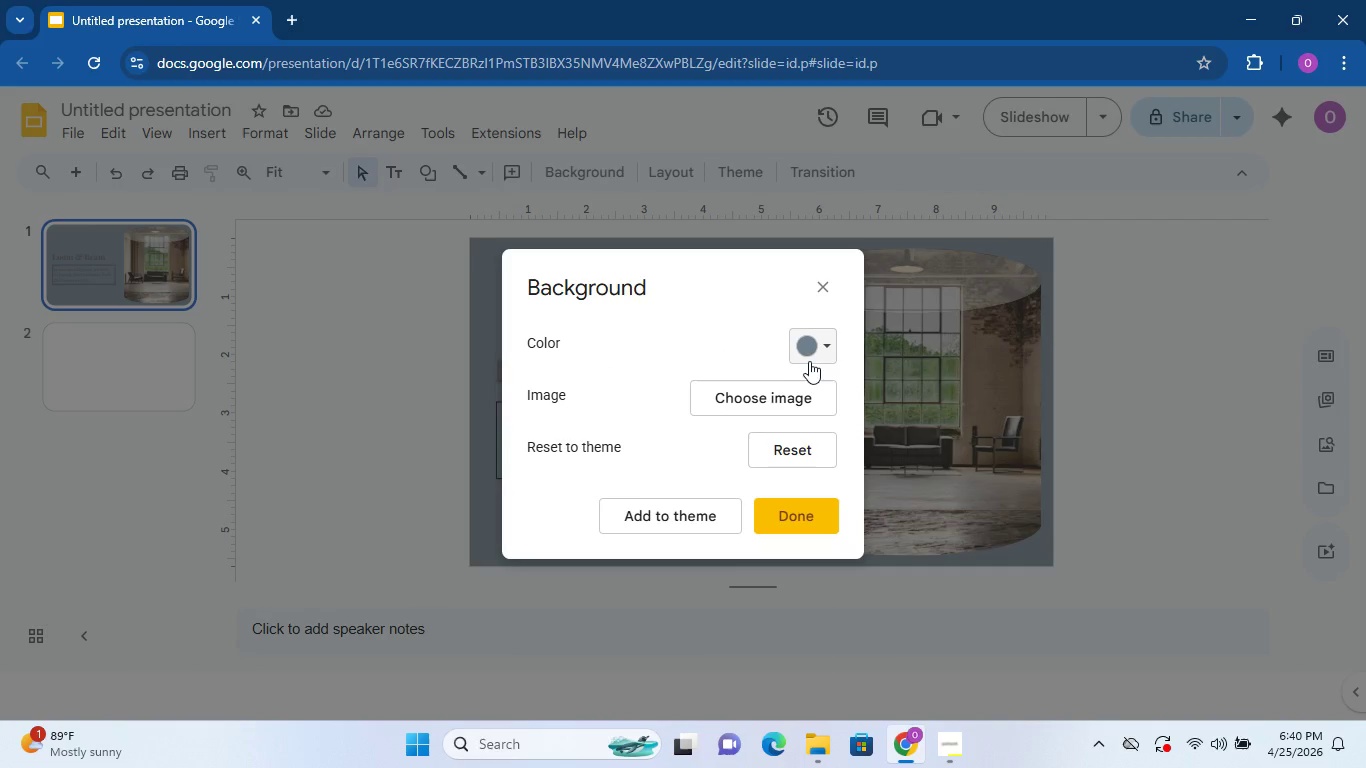 
left_click([823, 358])
 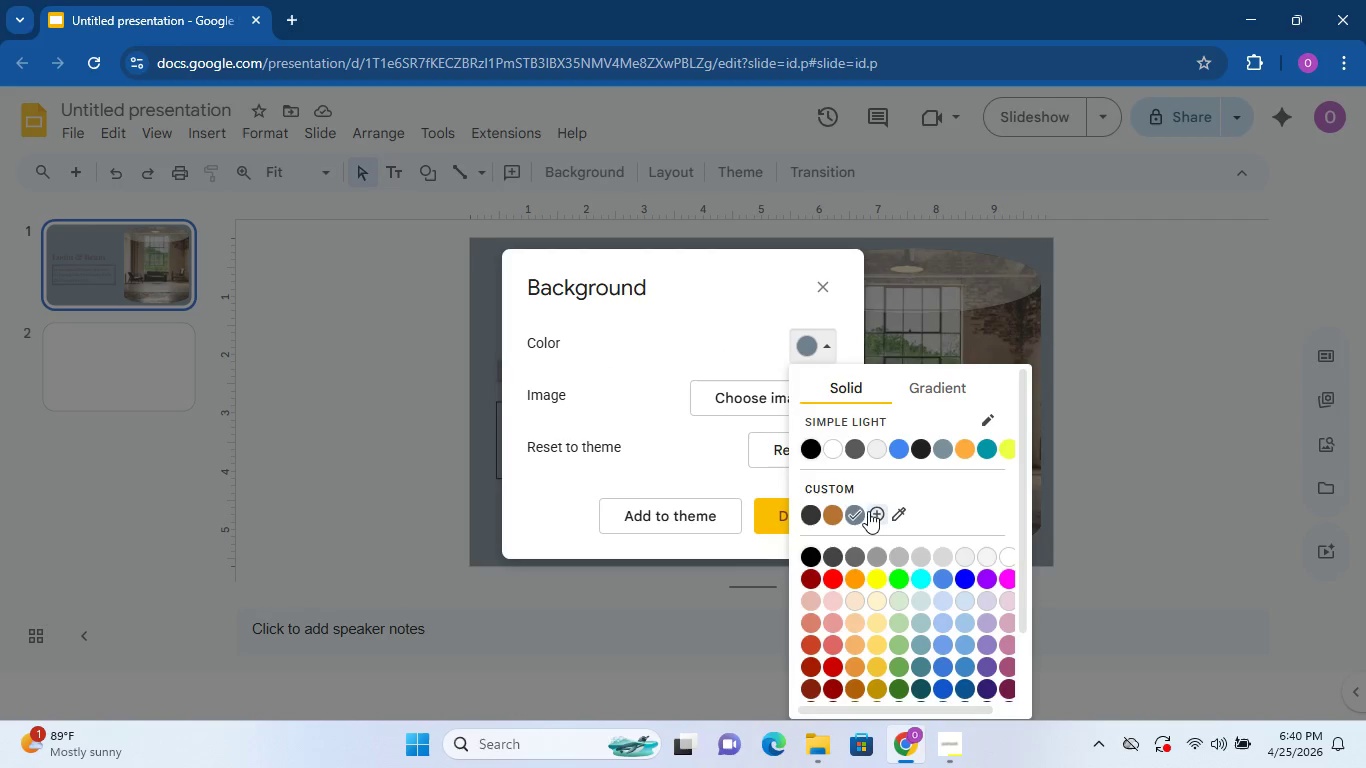 
left_click([850, 490])
 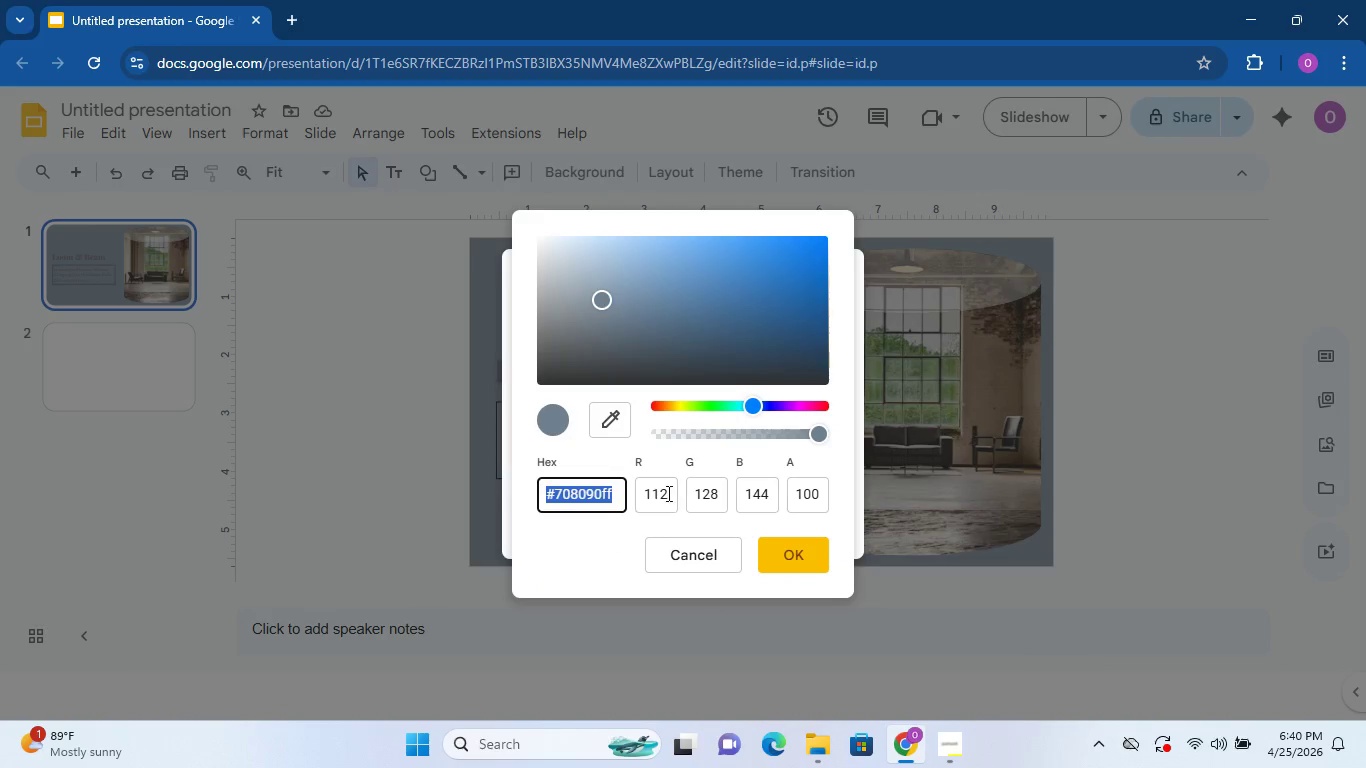 
left_click([598, 506])
 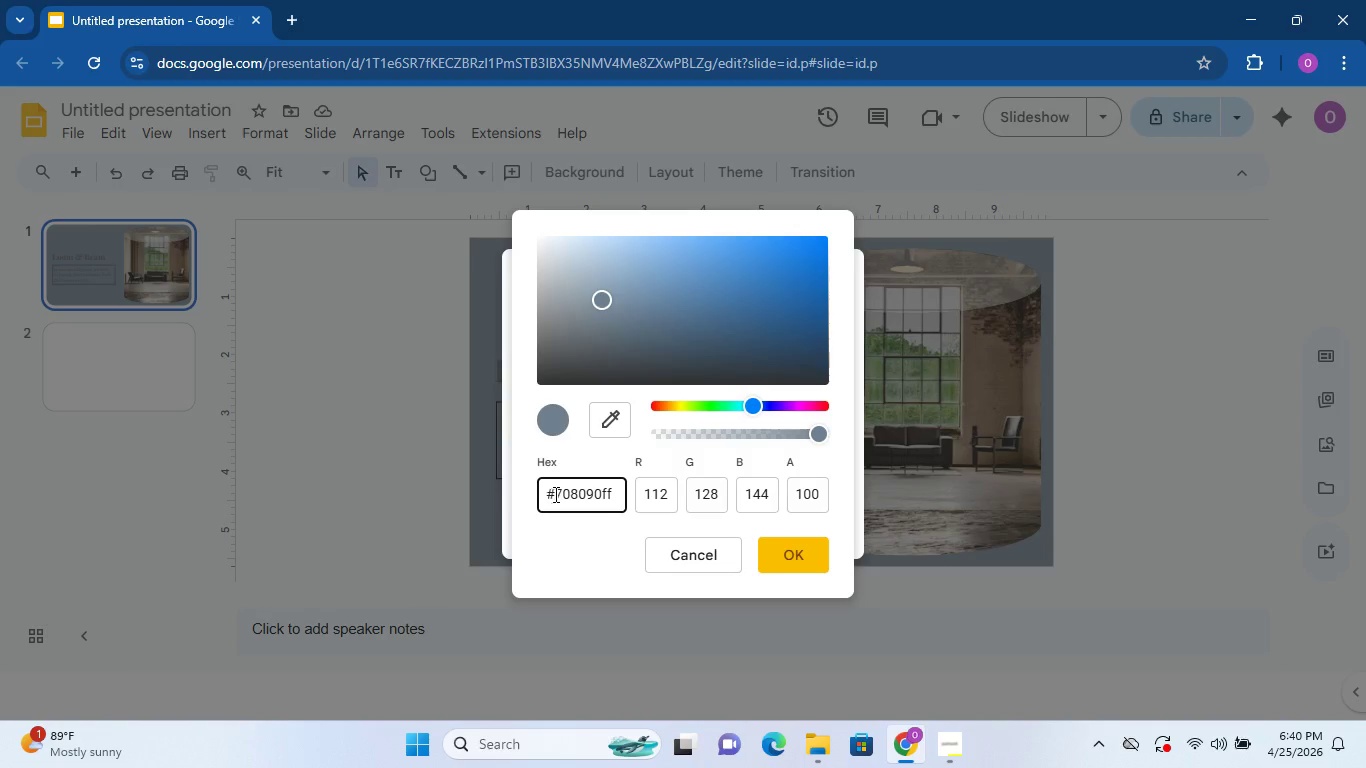 
left_click_drag(start_coordinate=[556, 494], to_coordinate=[618, 490])
 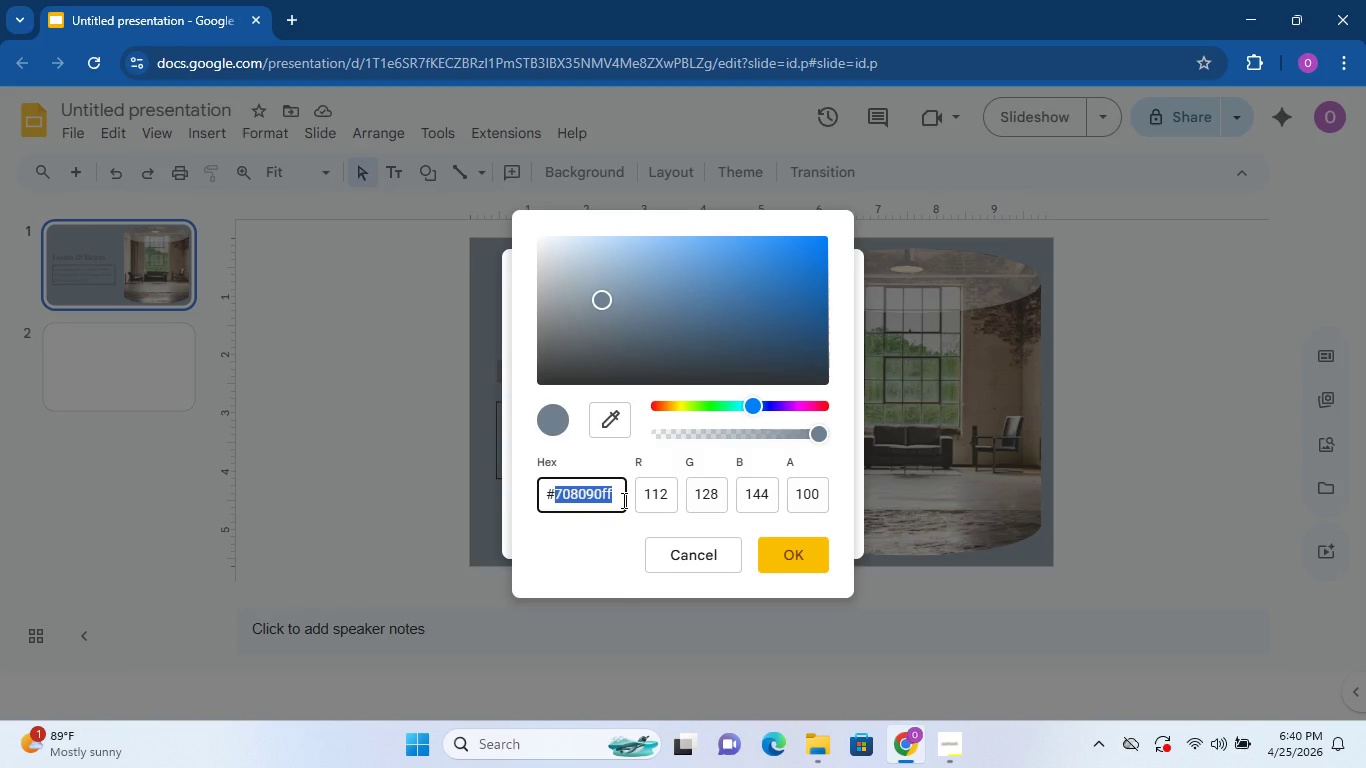 
type(f5f5f2)
 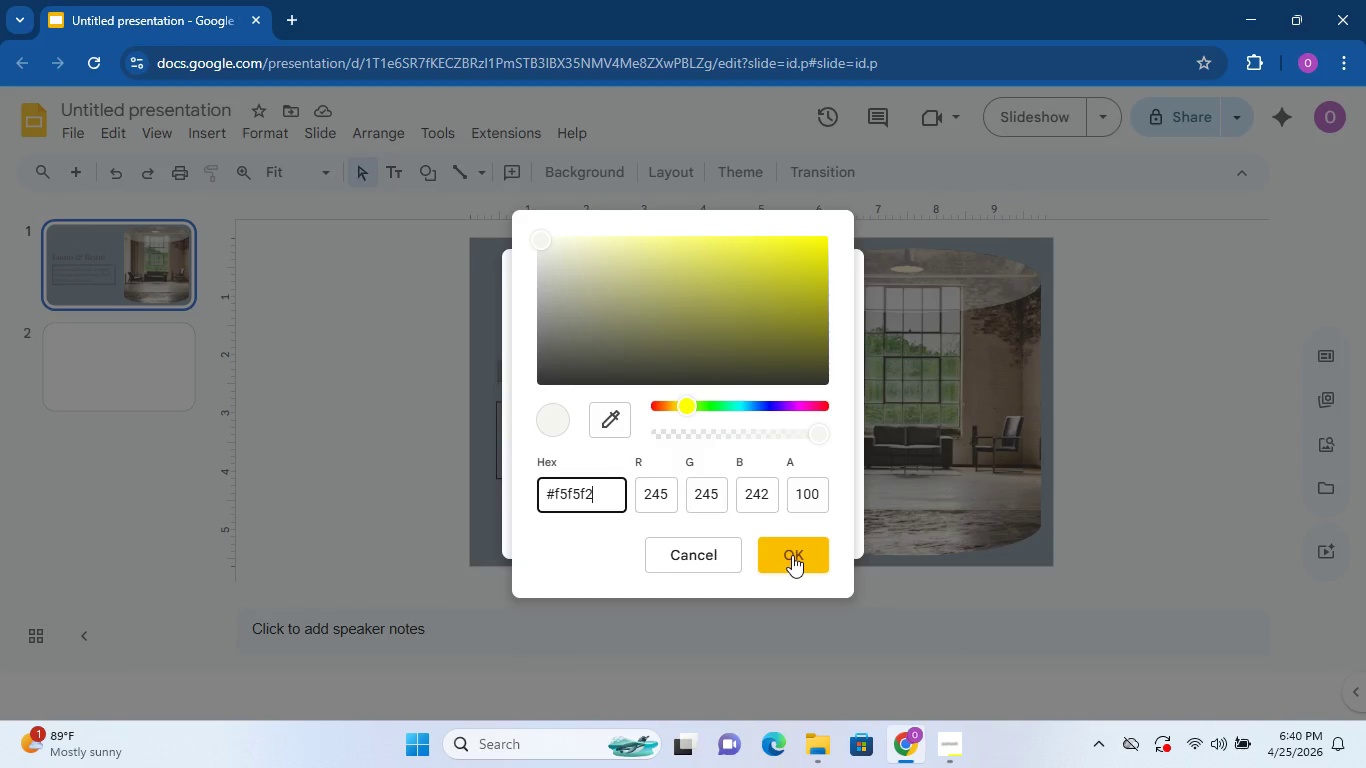 
left_click([792, 555])
 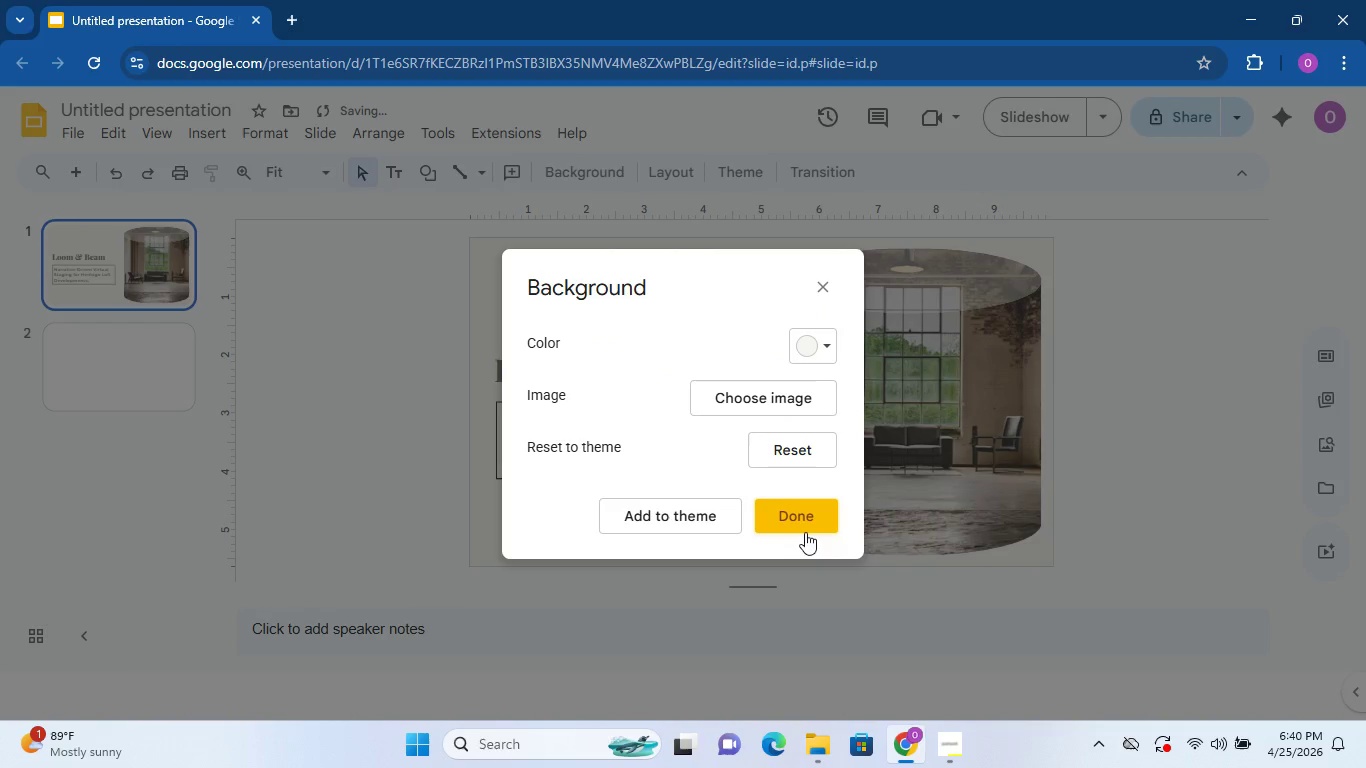 
left_click([806, 523])
 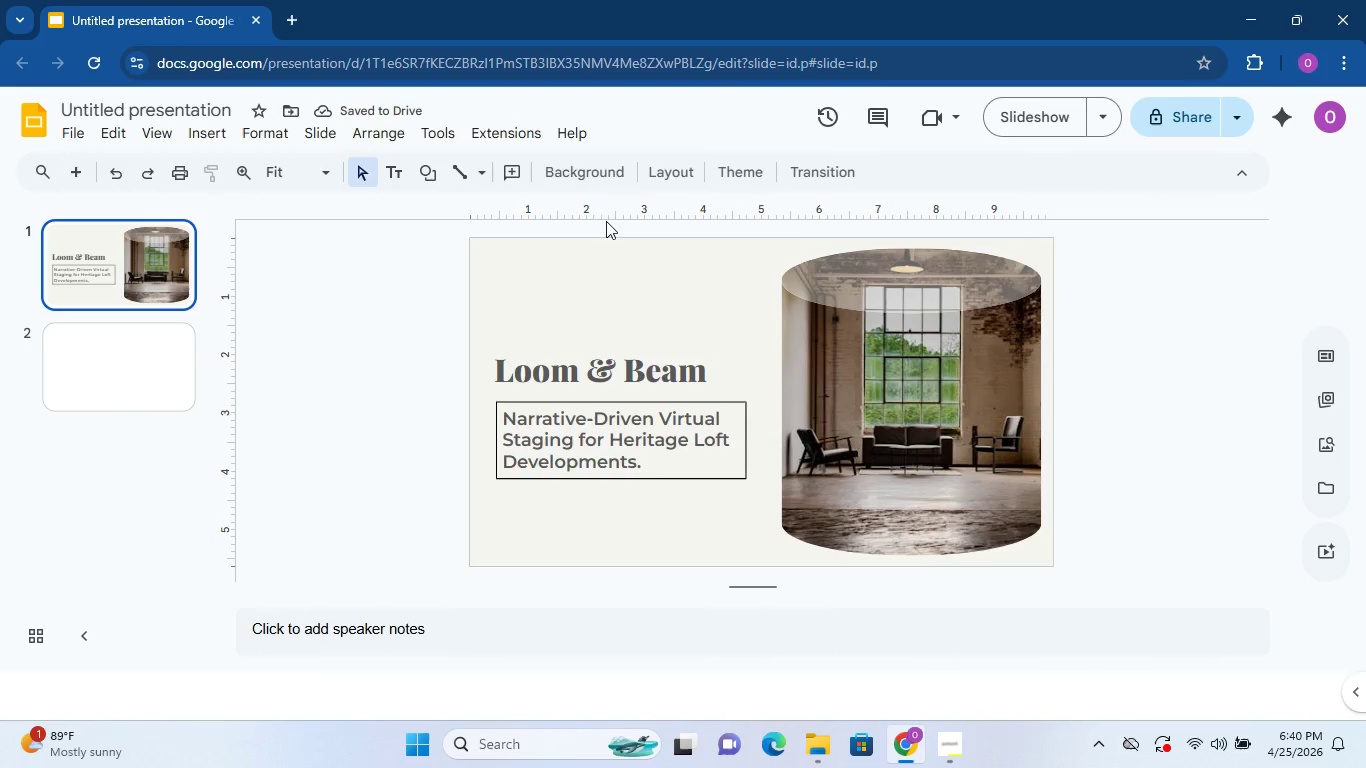 
left_click([591, 179])
 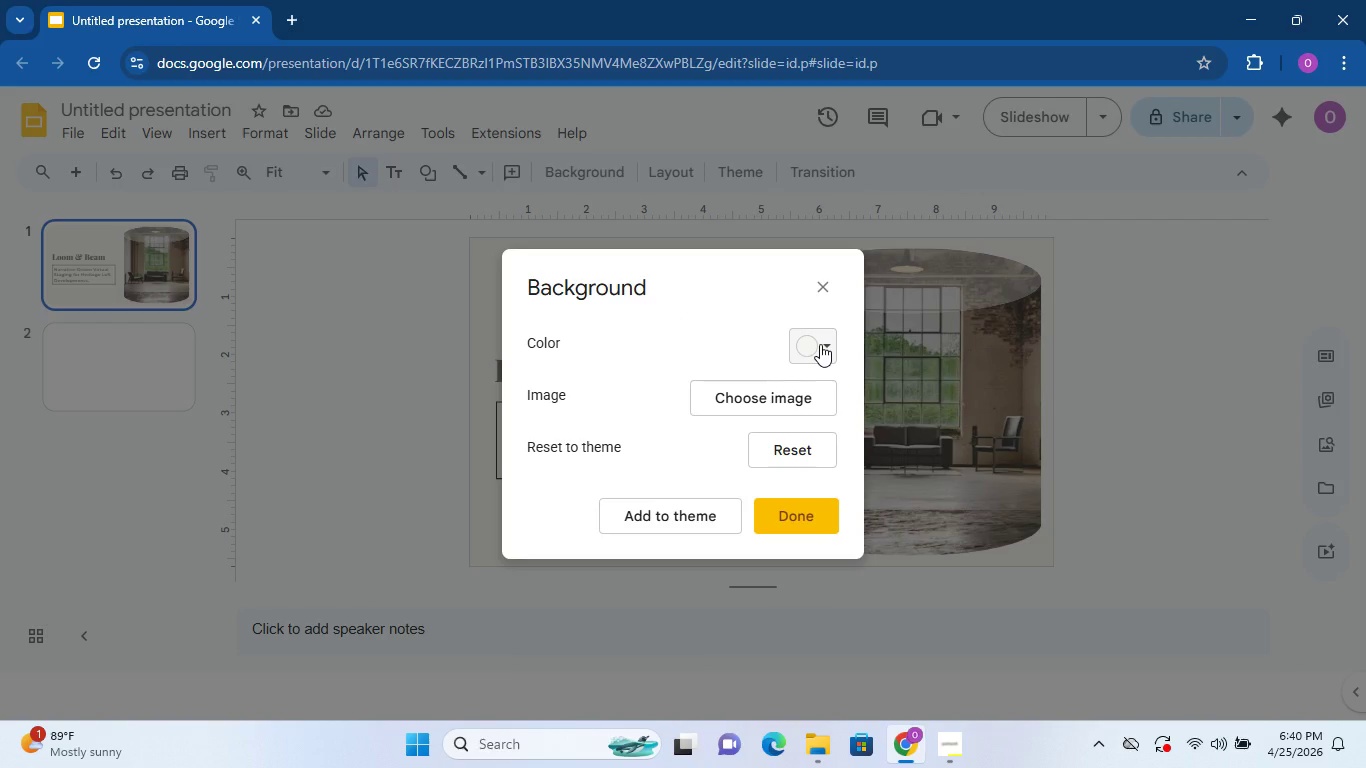 
left_click([819, 346])
 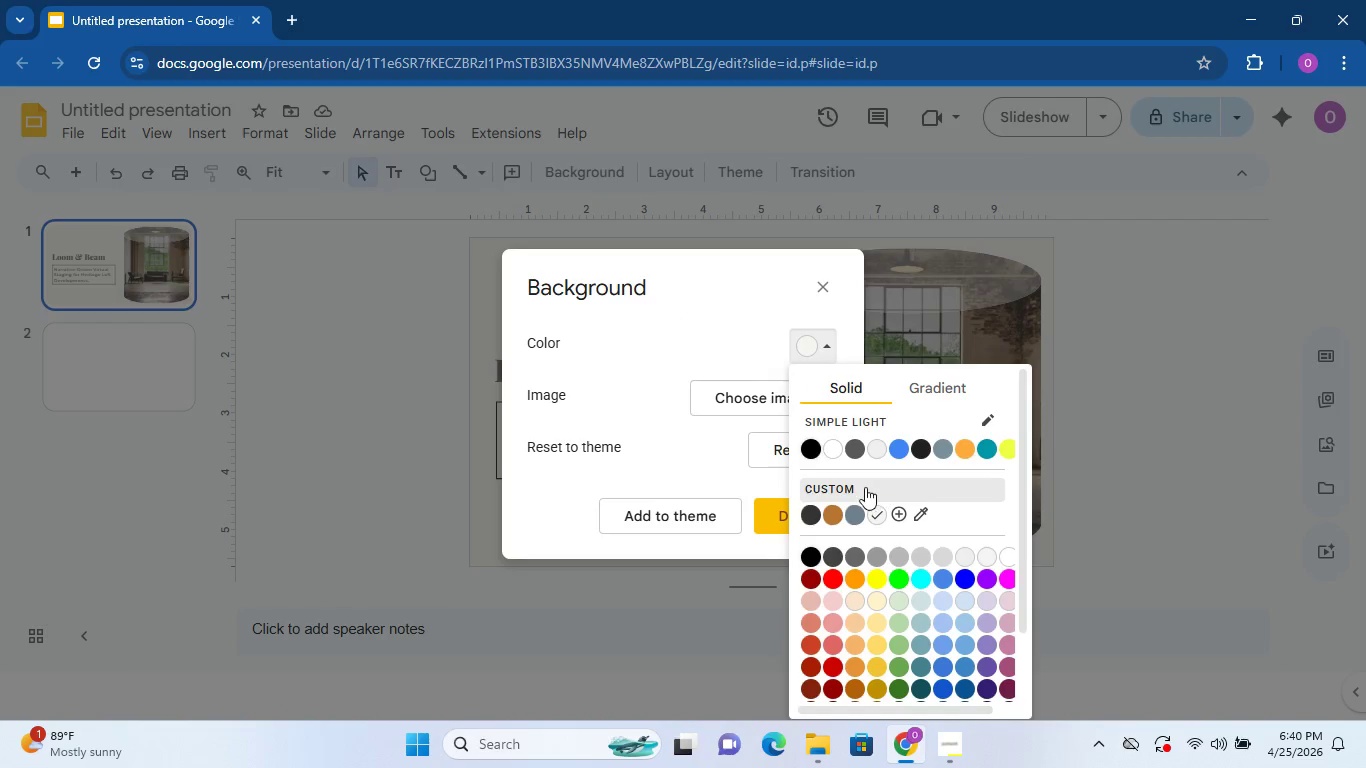 
left_click([855, 482])
 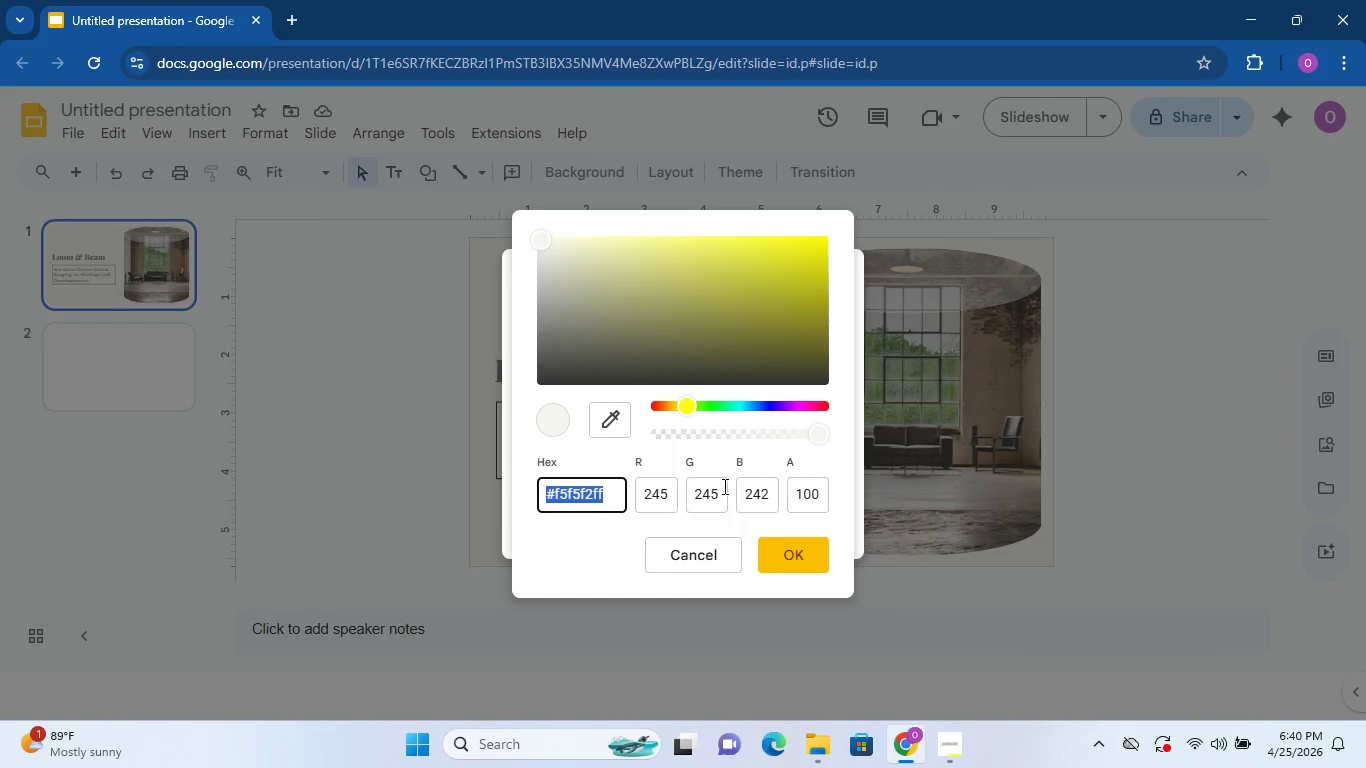 
wait(5.2)
 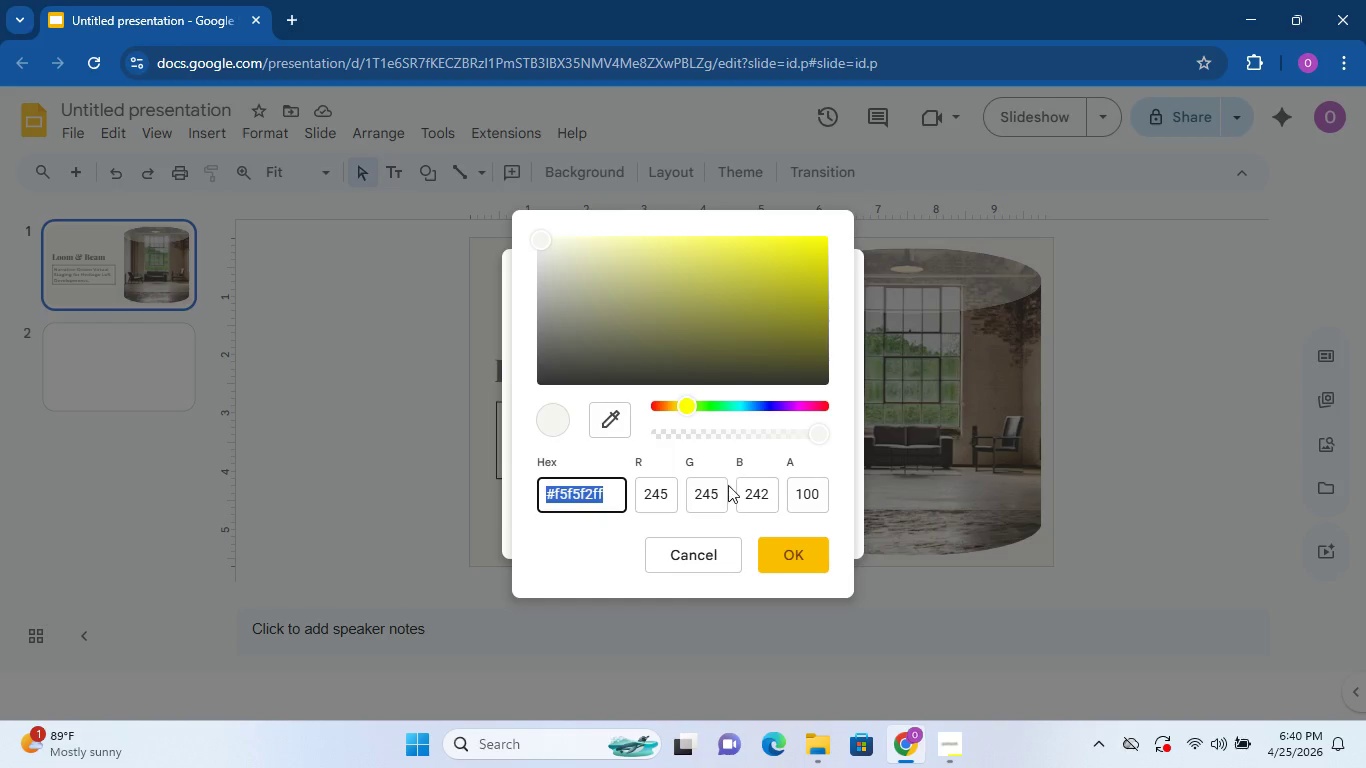 
left_click([594, 503])
 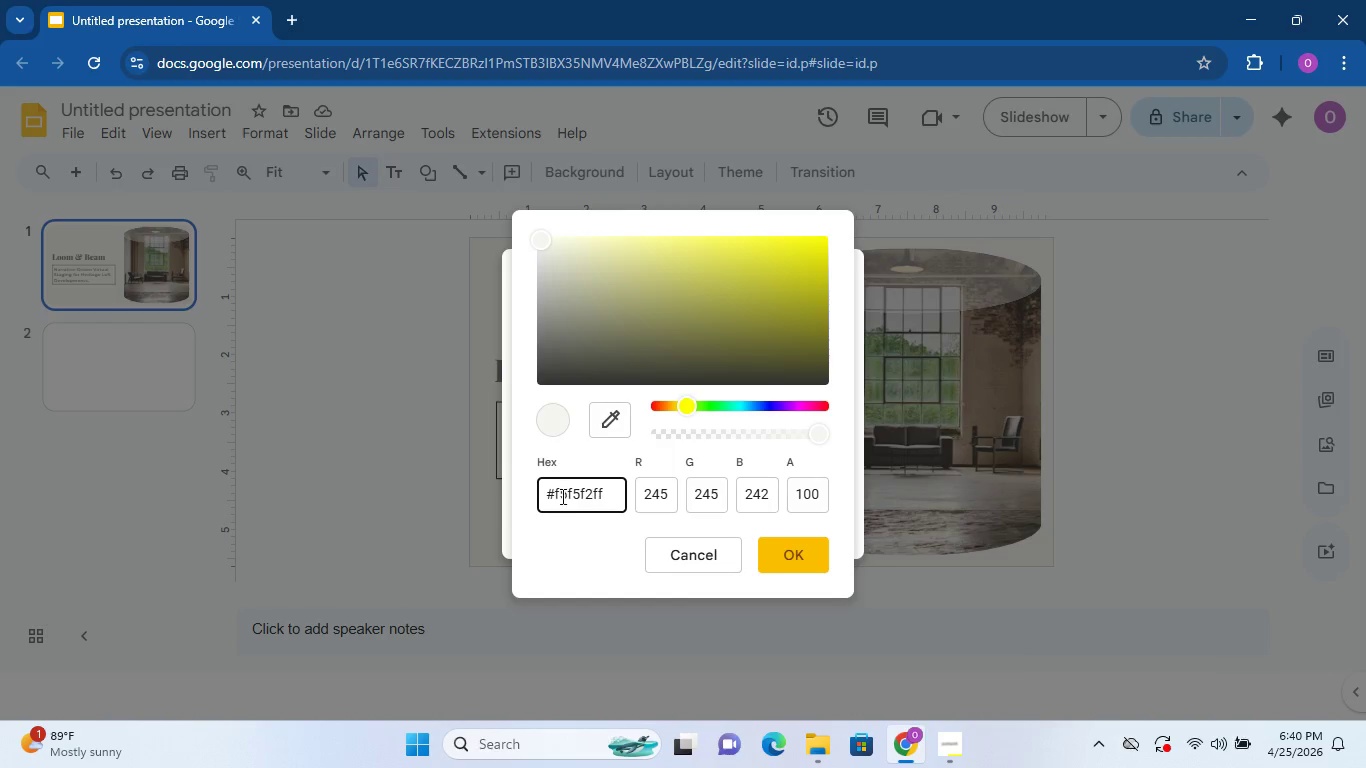 
left_click_drag(start_coordinate=[559, 492], to_coordinate=[622, 496])
 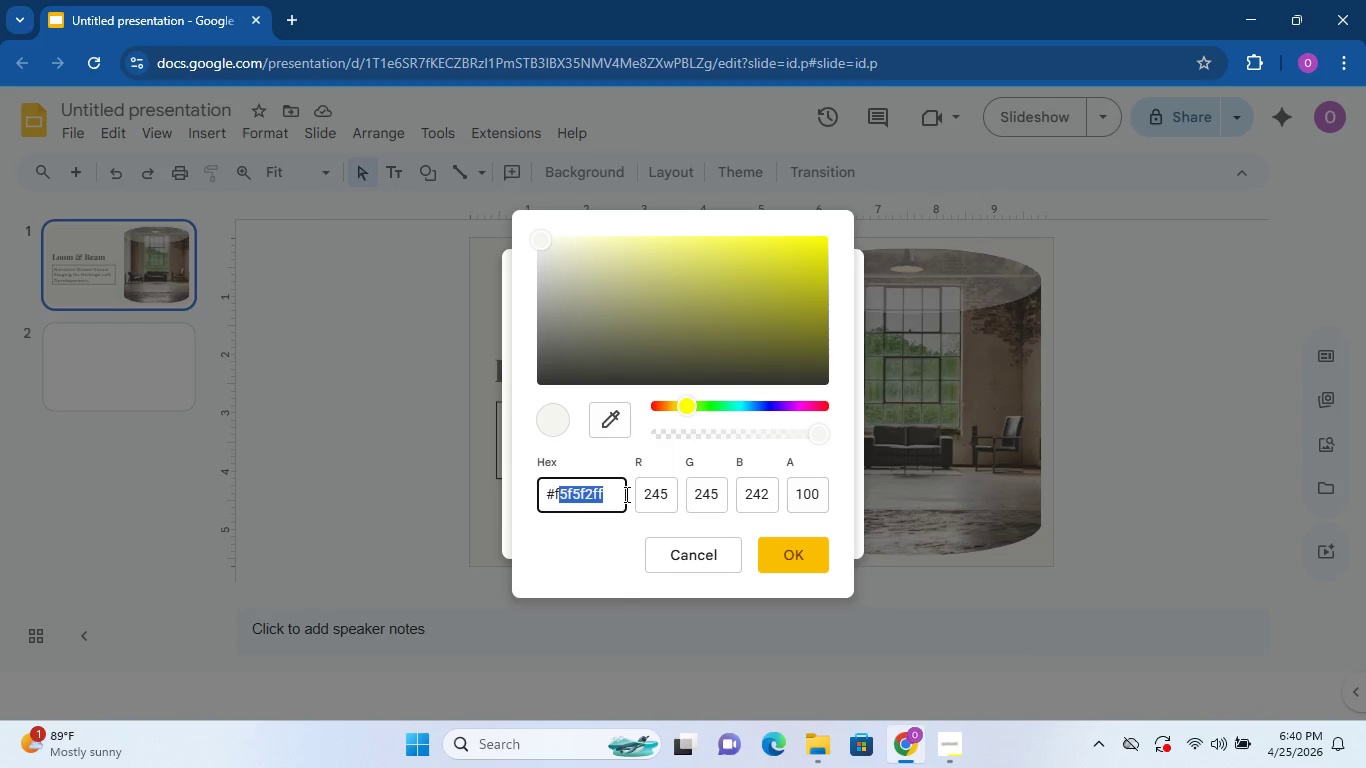 
key(3)
 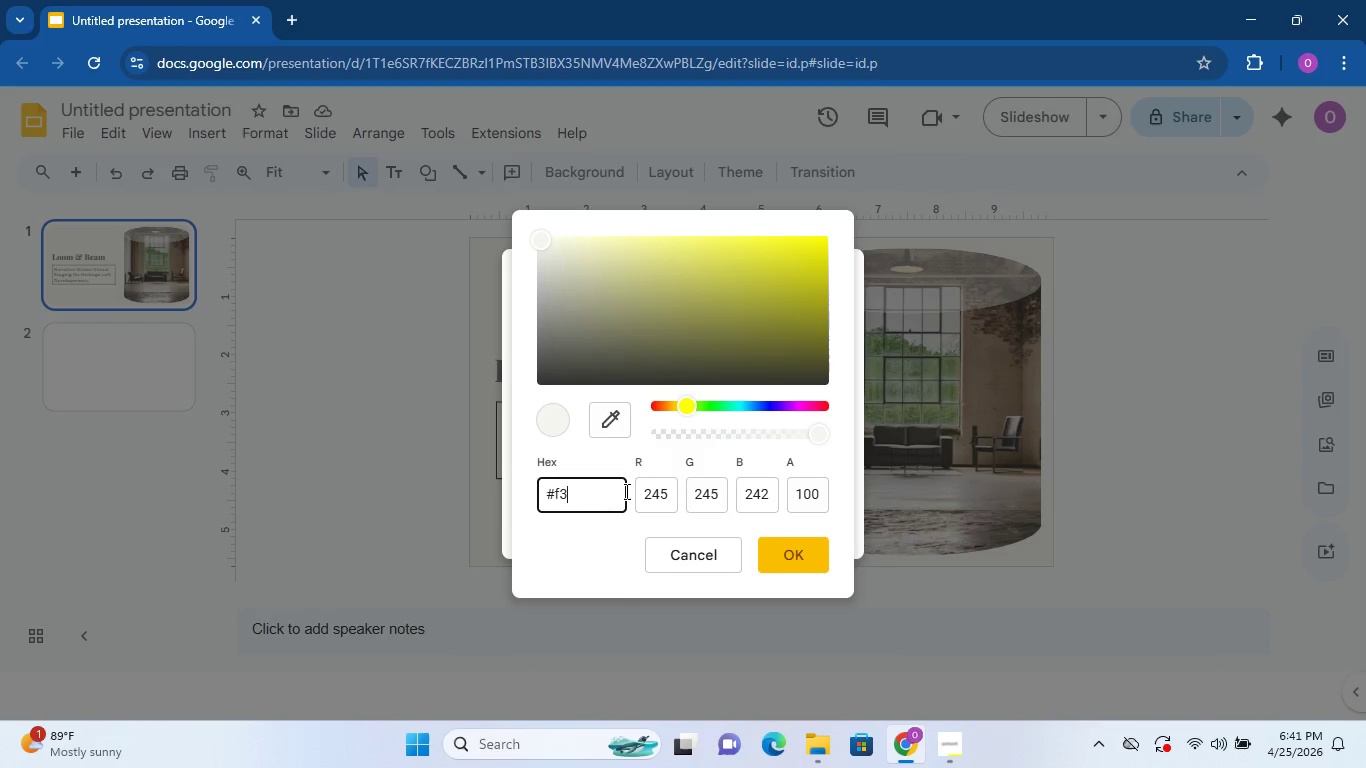 
type(e9dc)
 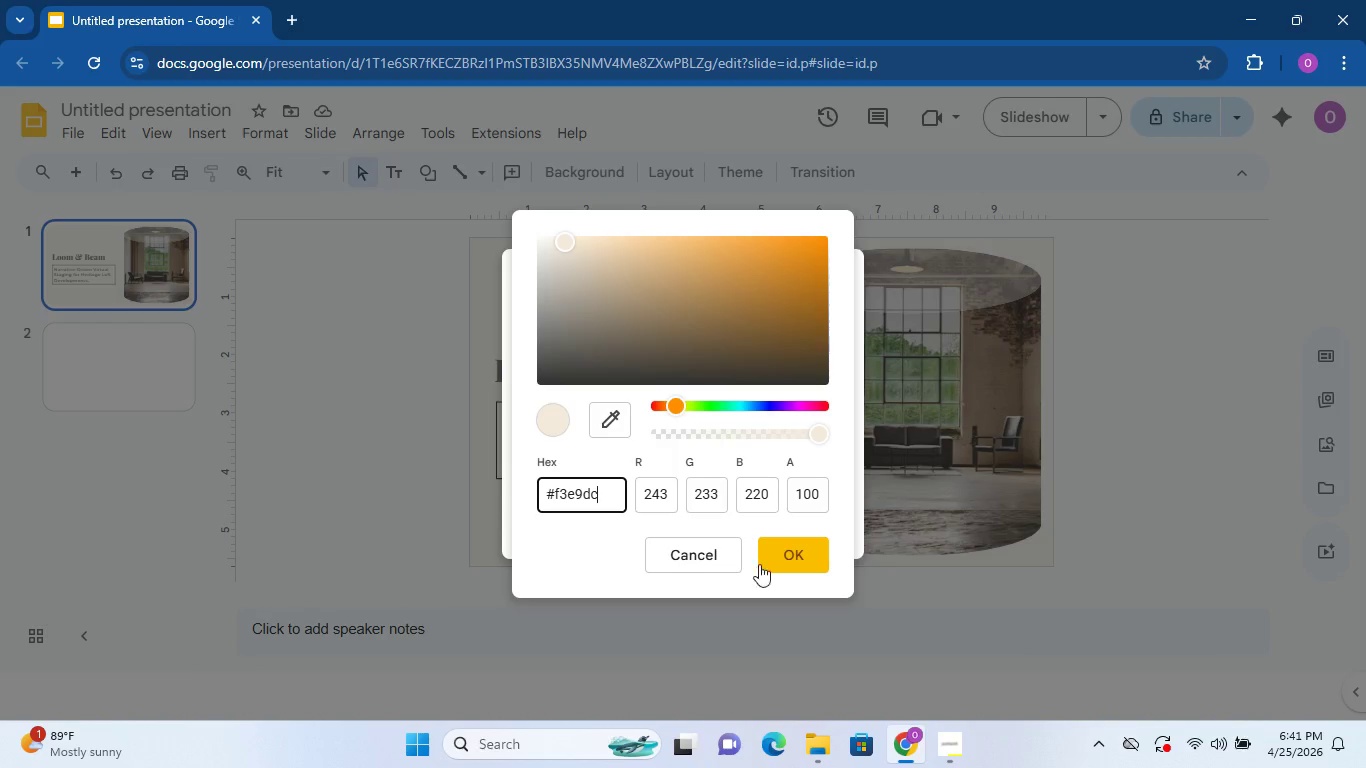 
left_click([782, 556])
 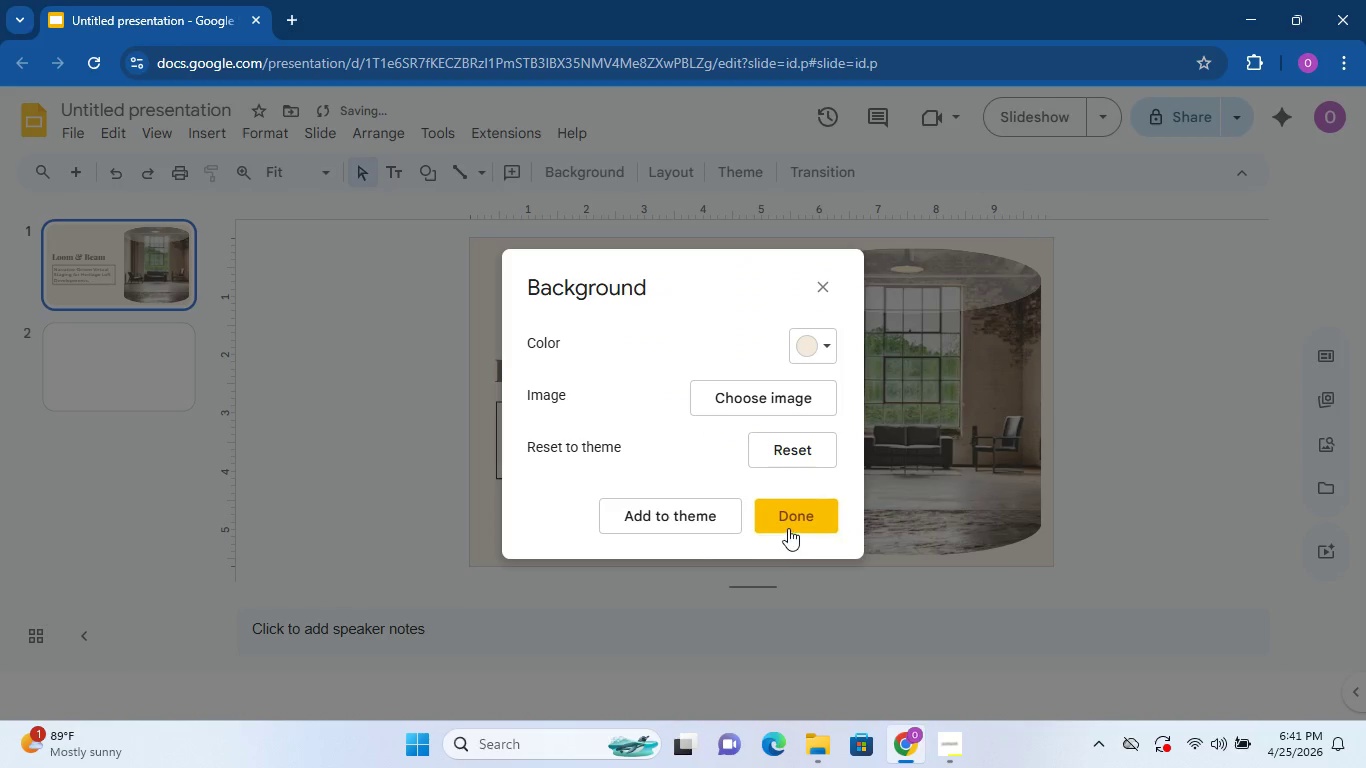 
left_click([788, 528])
 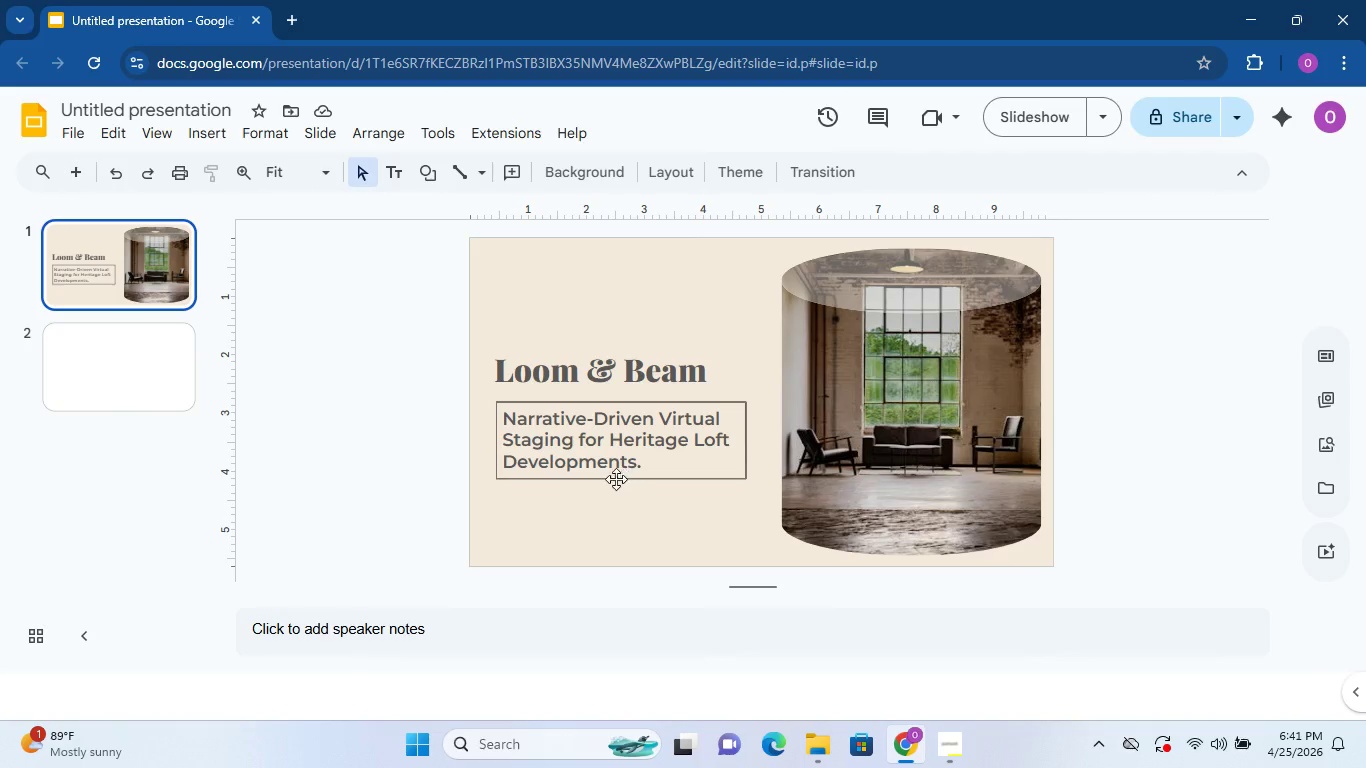 
wait(25.91)
 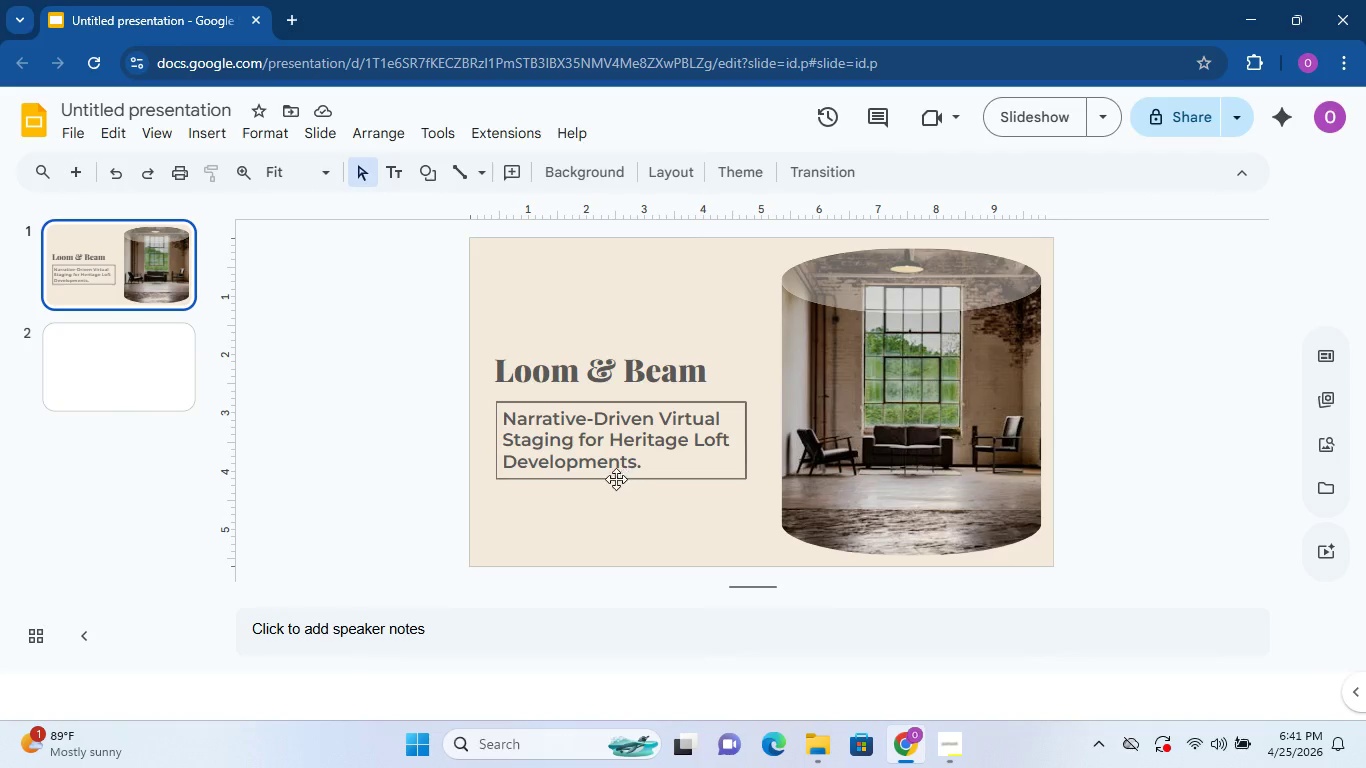 
double_click([552, 383])
 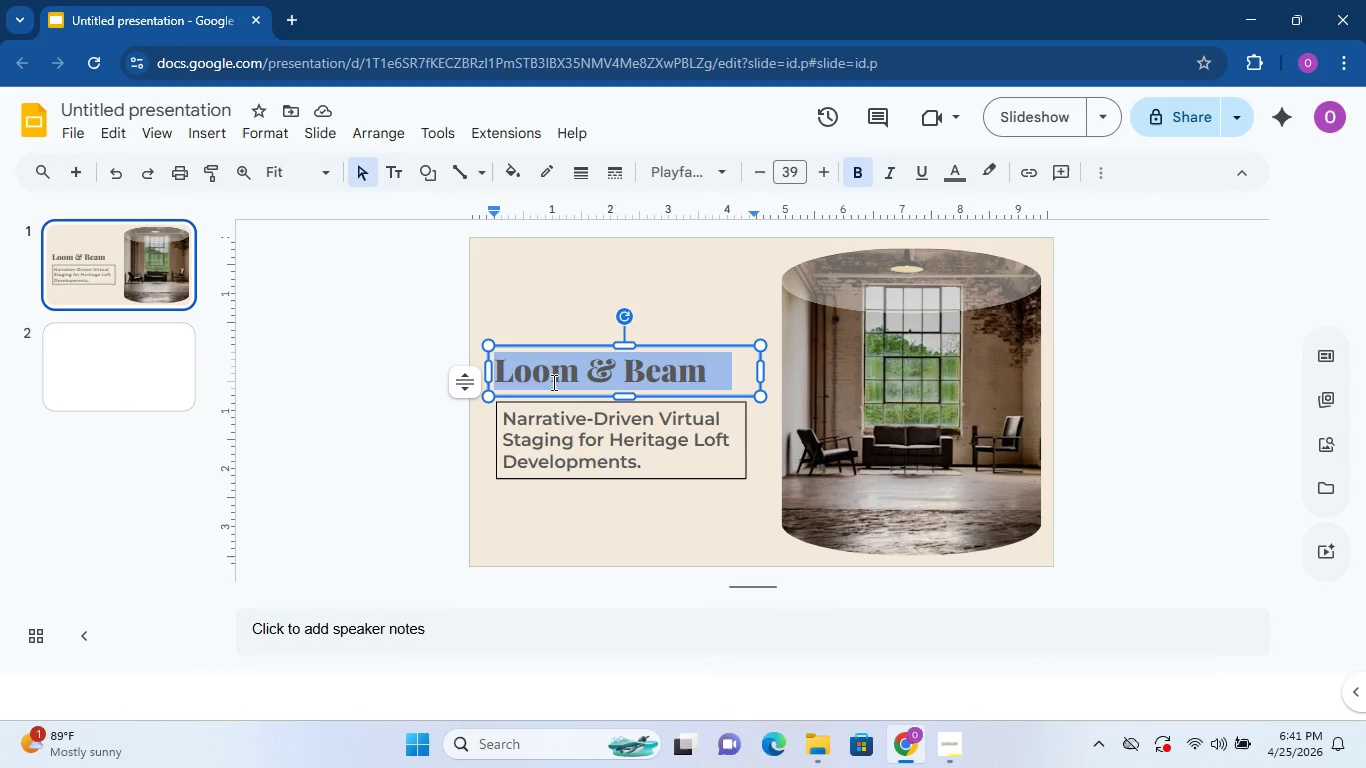 
triple_click([552, 382])
 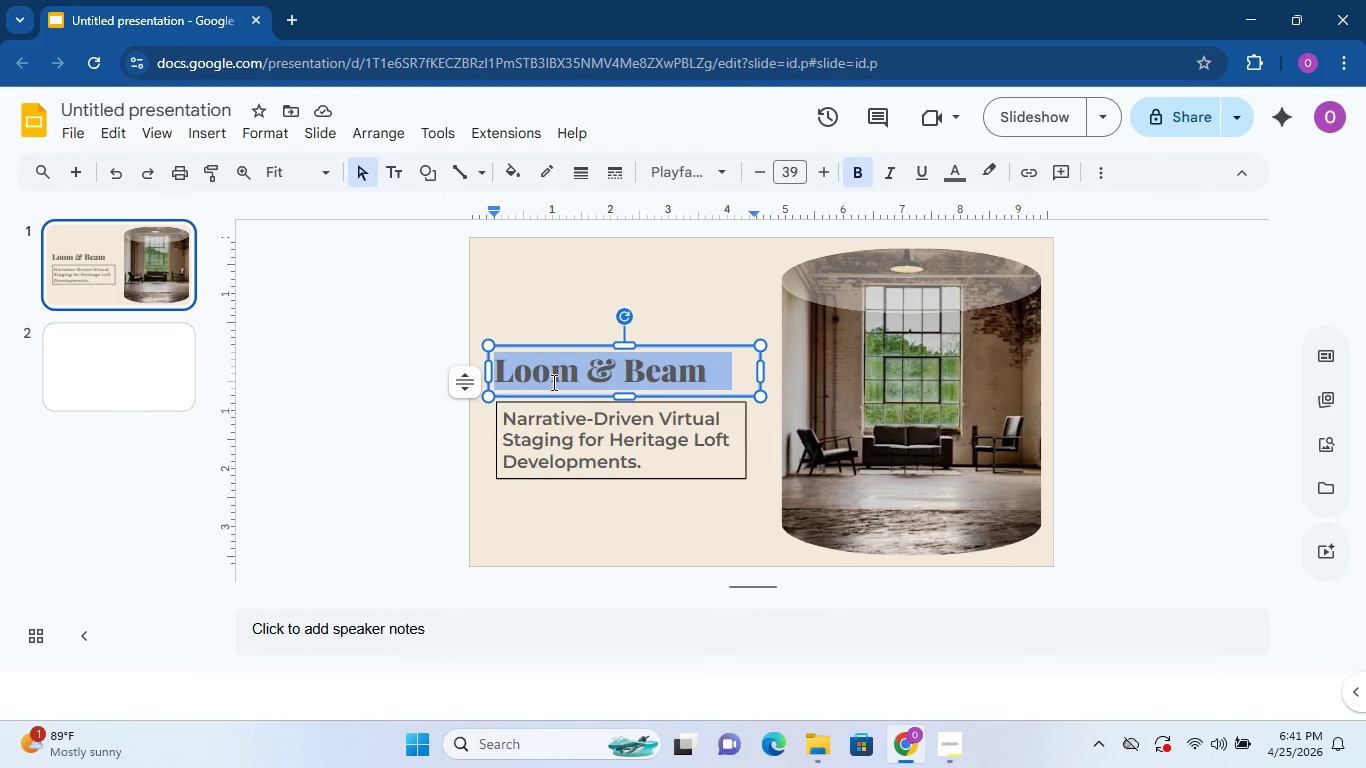 
mouse_move([926, 183])
 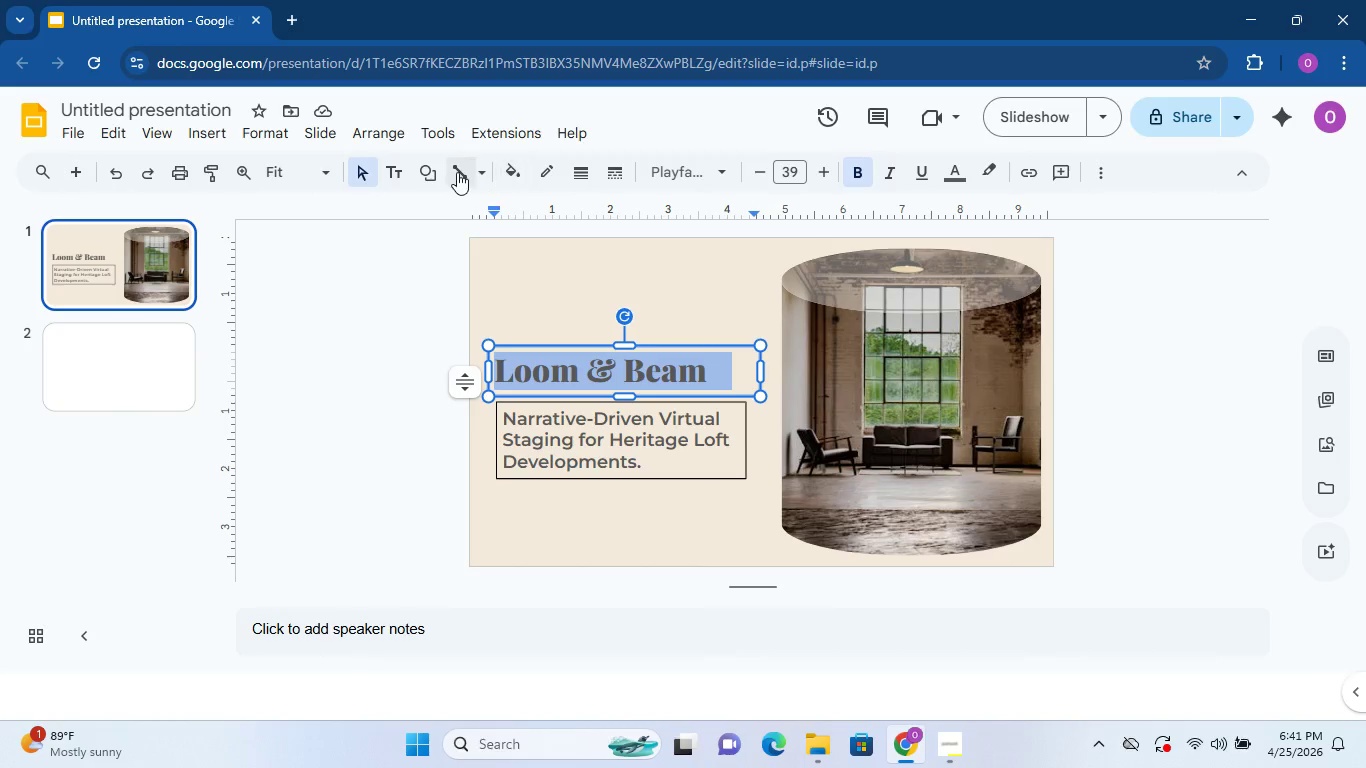 
left_click([954, 178])
 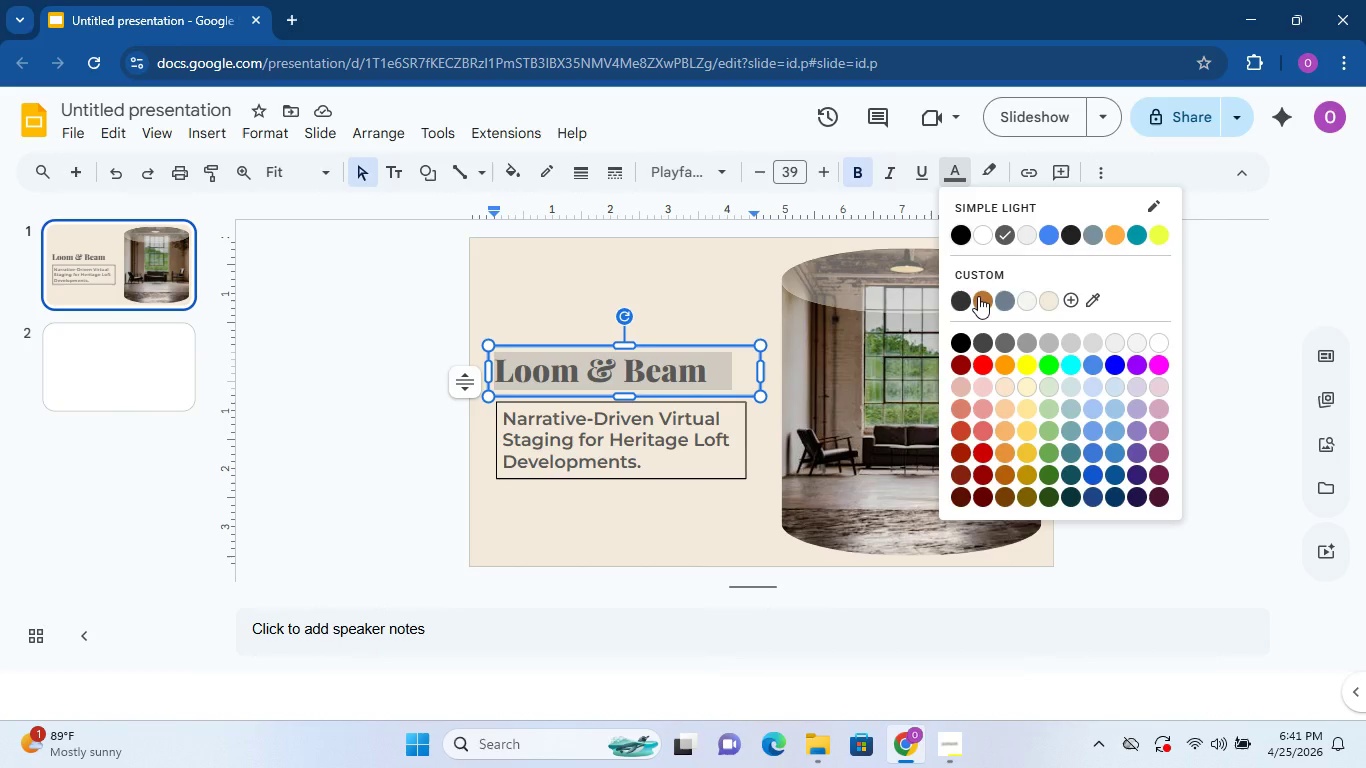 
left_click([960, 296])
 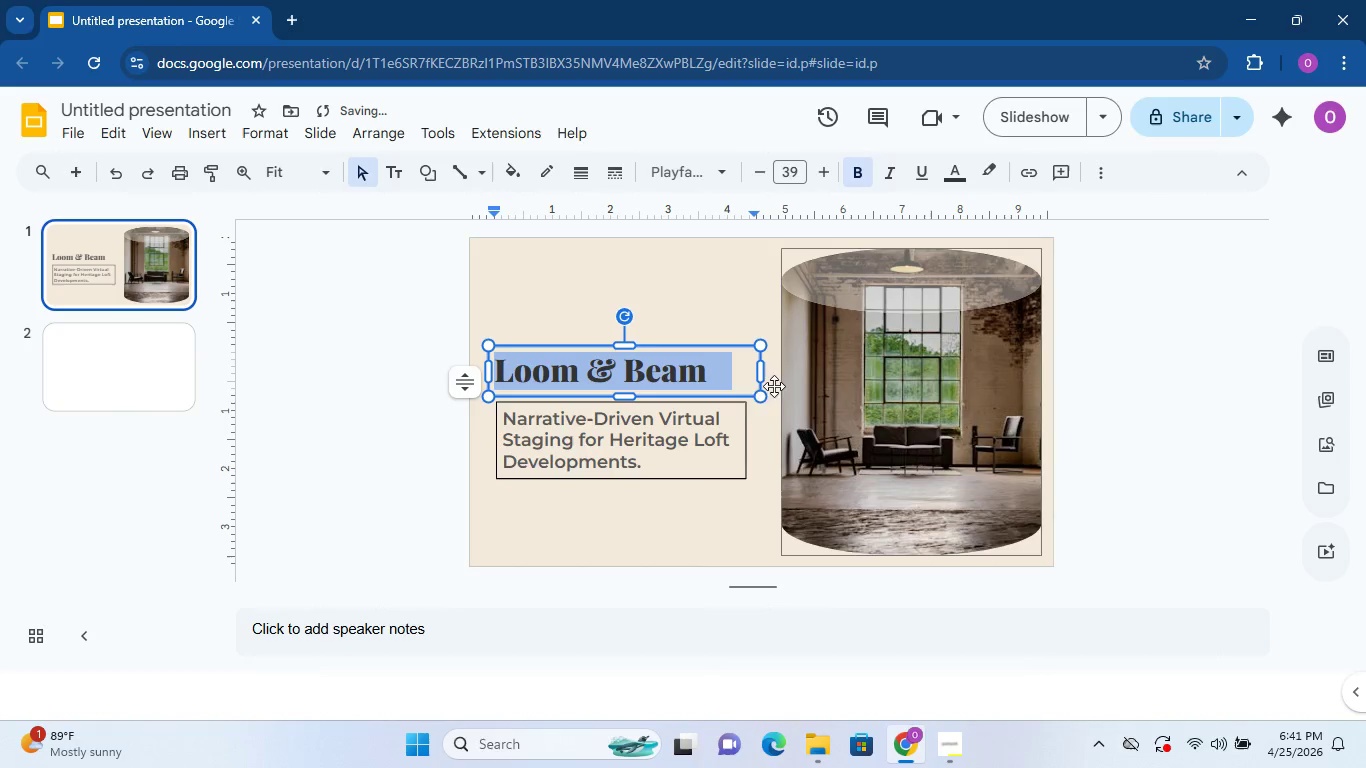 
left_click([691, 428])
 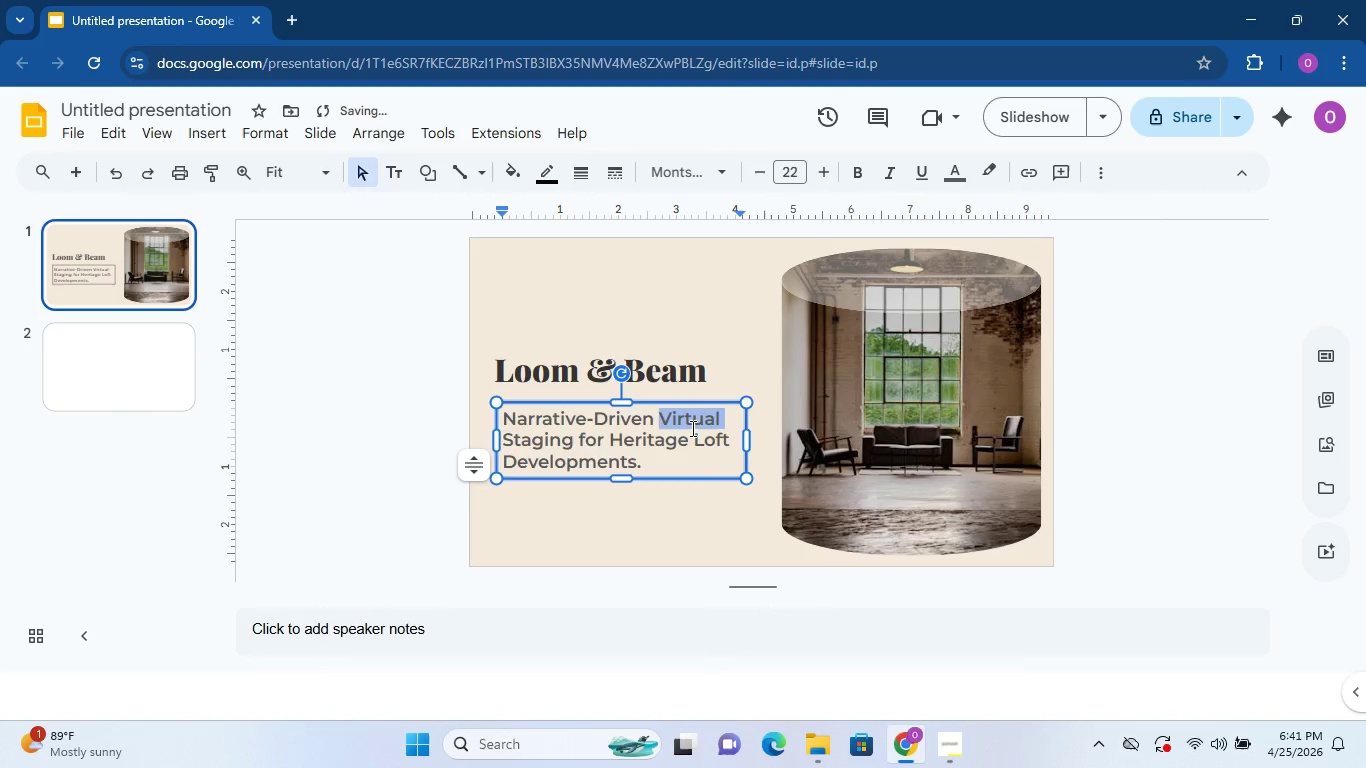 
double_click([691, 428])
 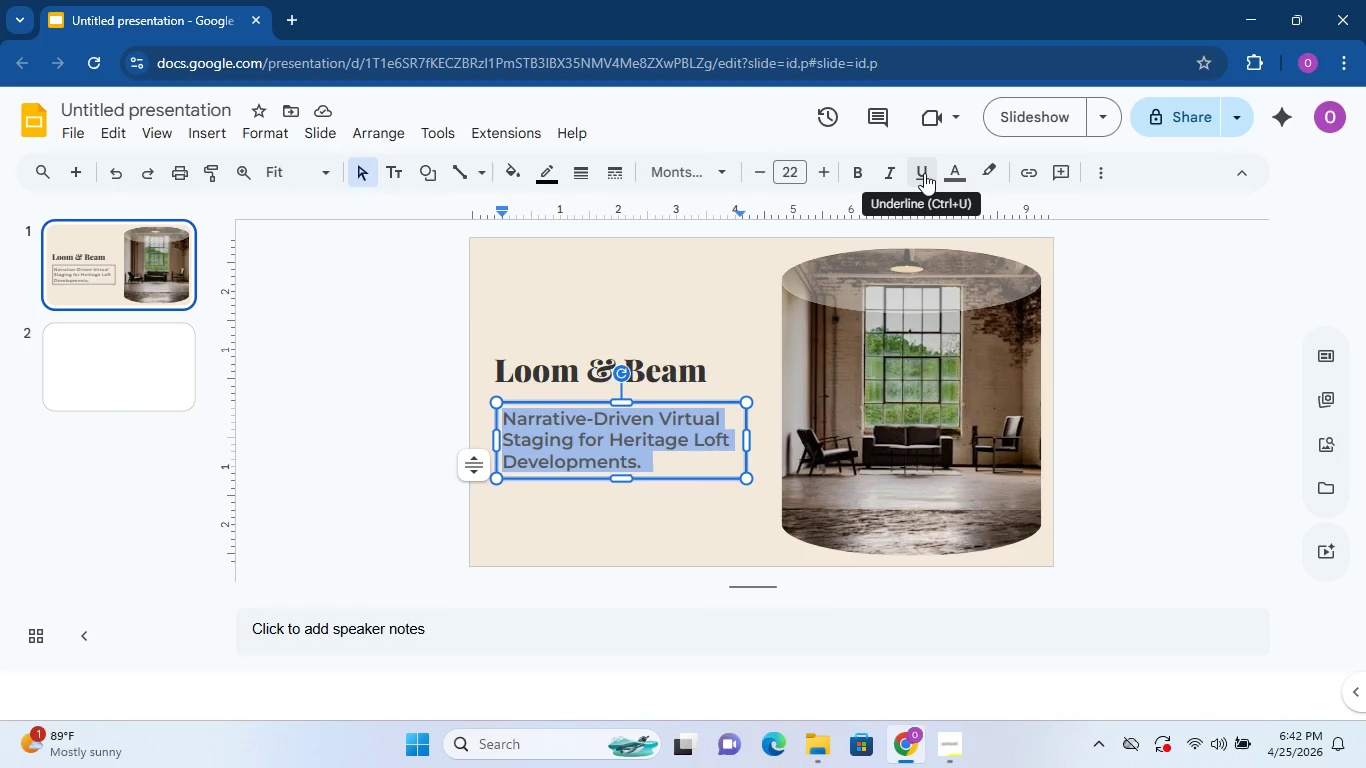 
wait(14.16)
 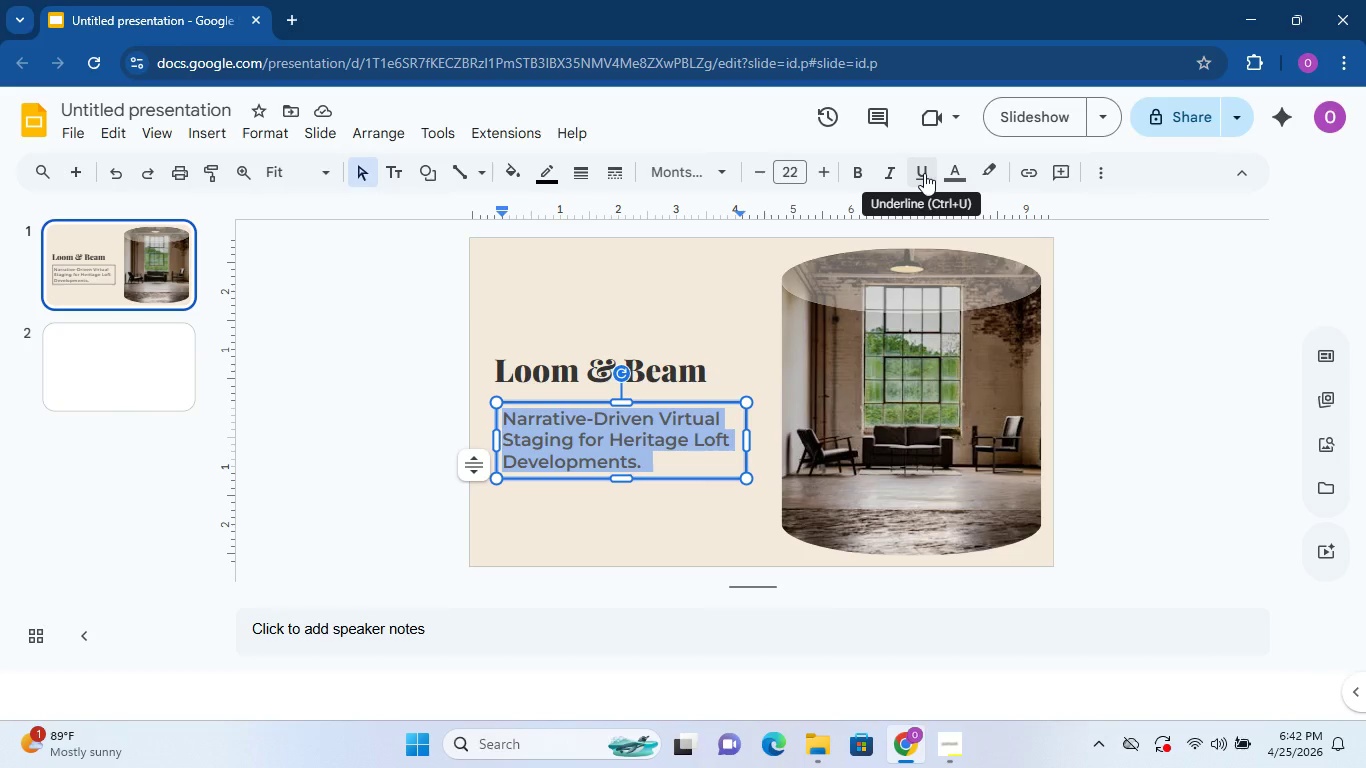 
left_click([964, 164])
 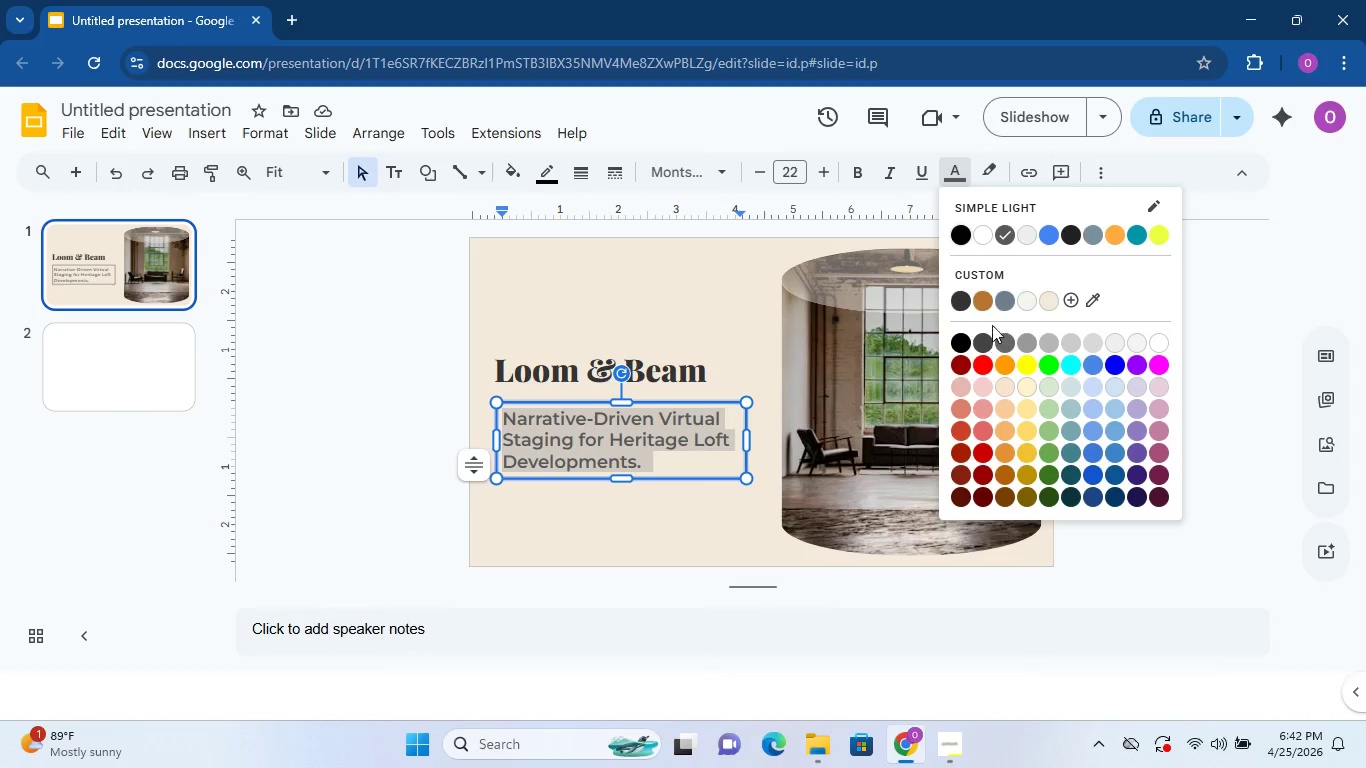 
left_click([978, 303])
 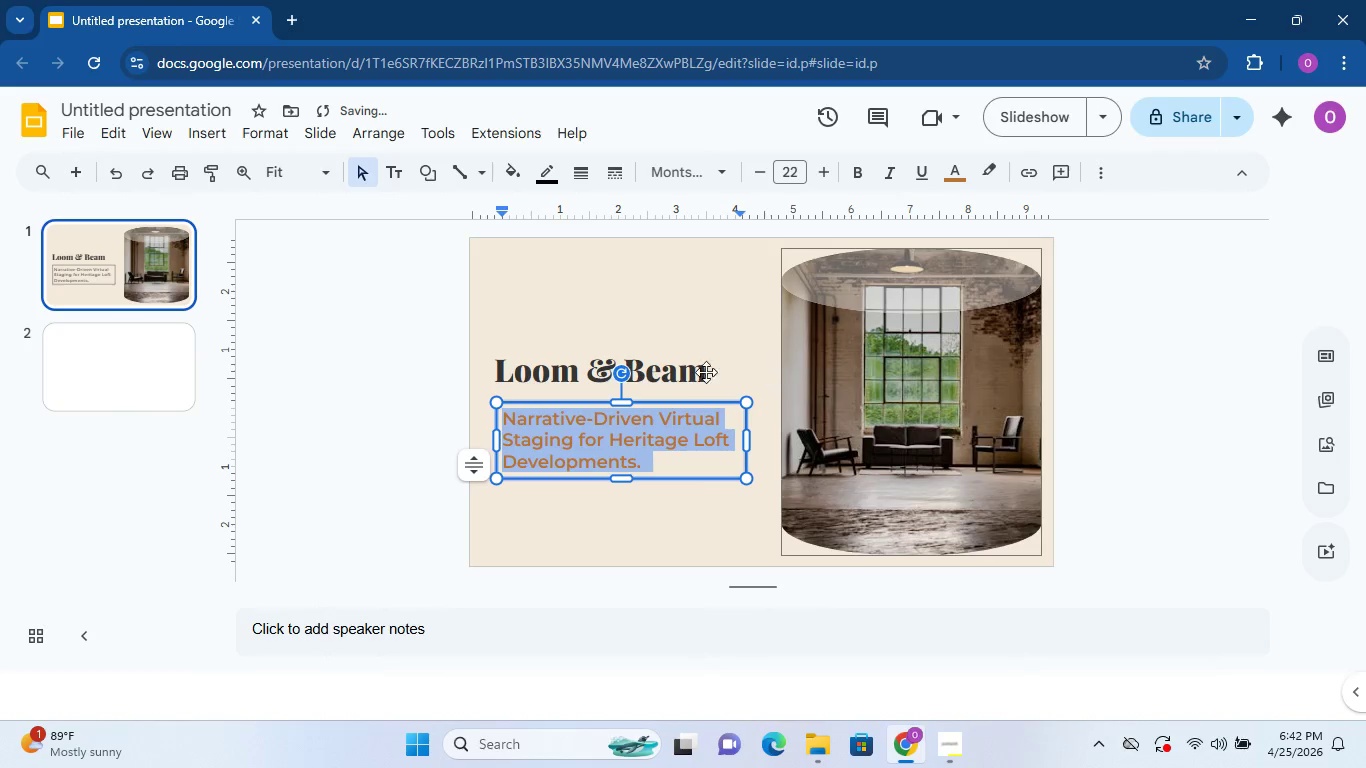 
left_click([705, 364])
 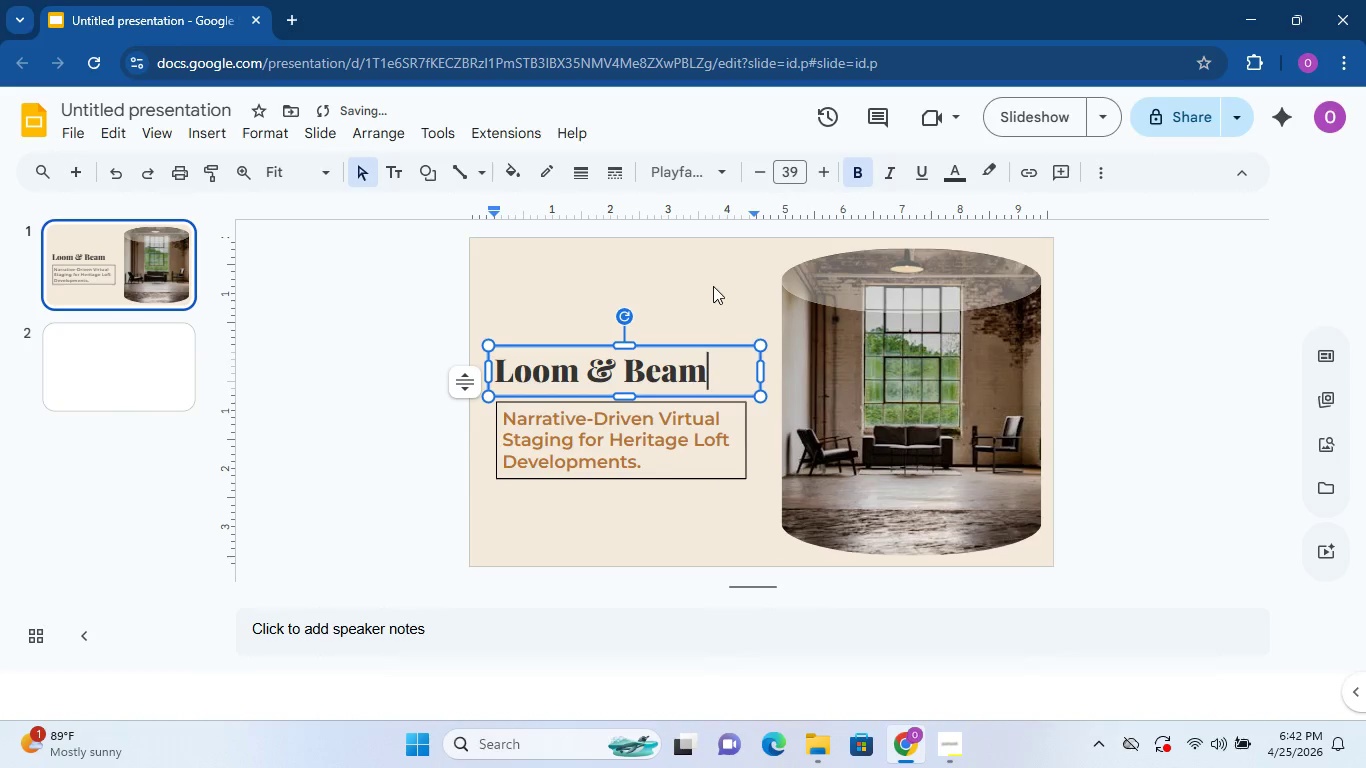 
left_click([713, 286])
 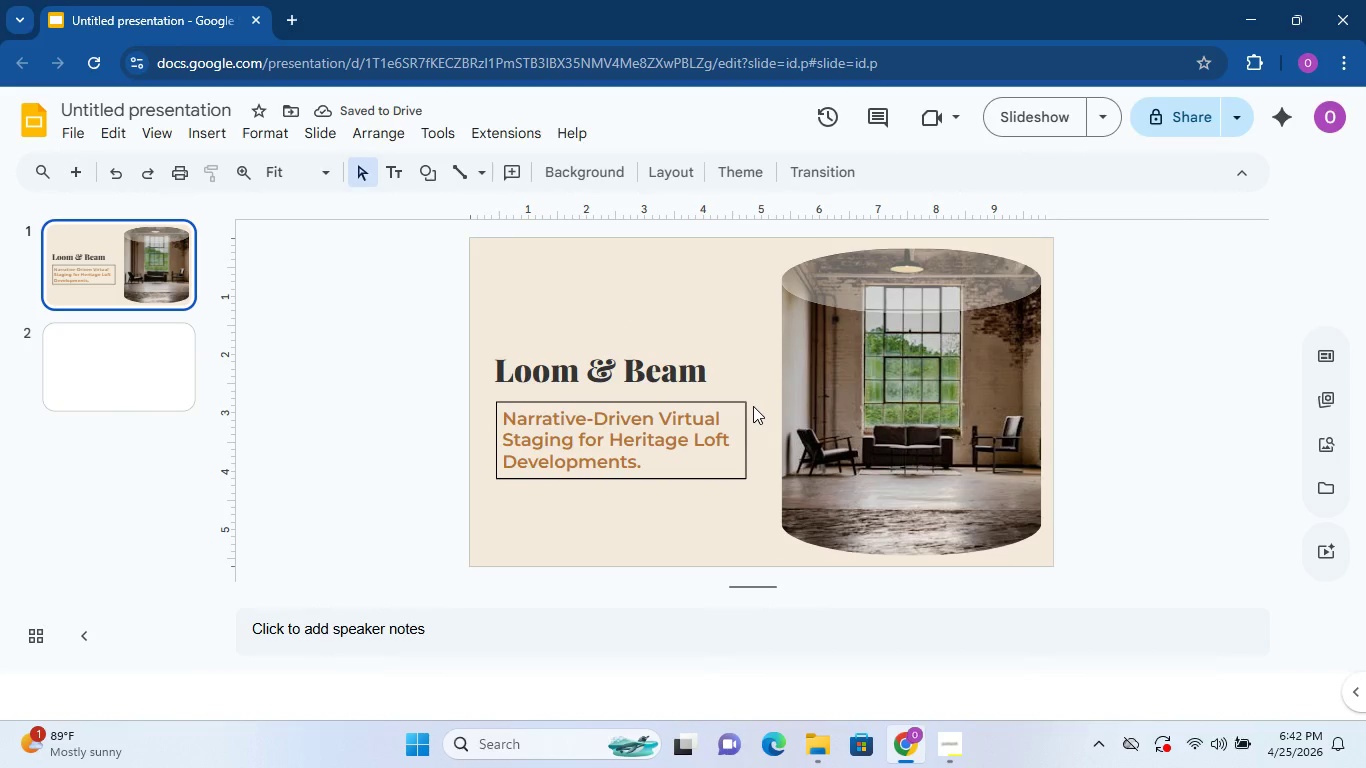 
left_click([734, 408])
 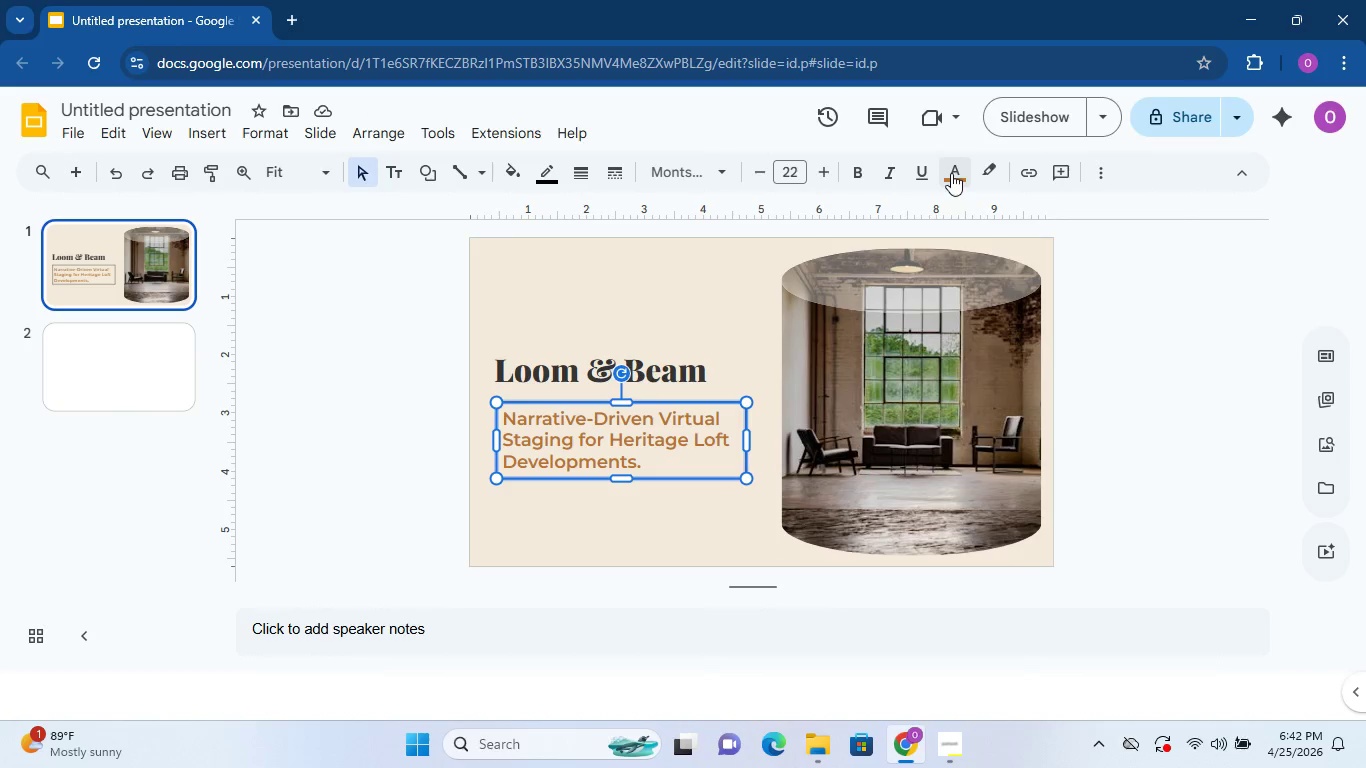 
left_click([951, 173])
 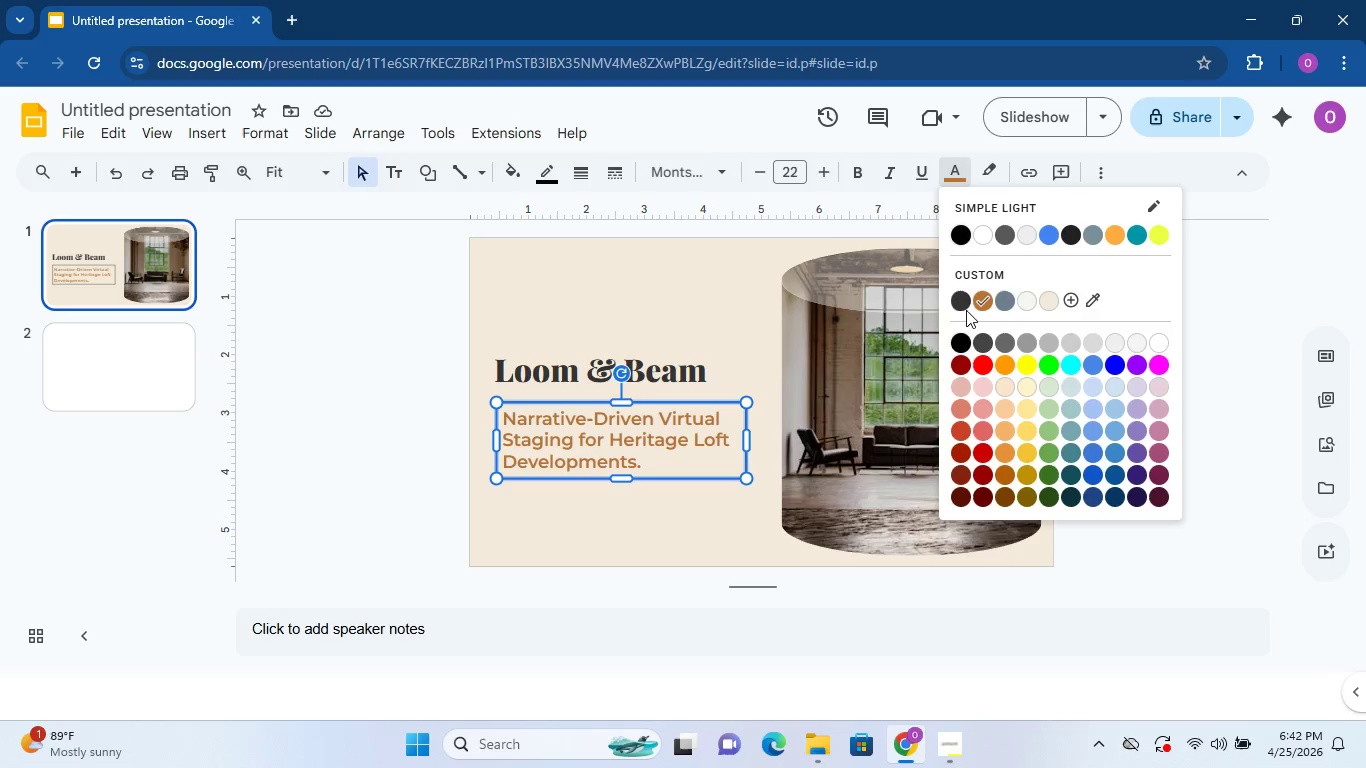 
left_click([964, 304])
 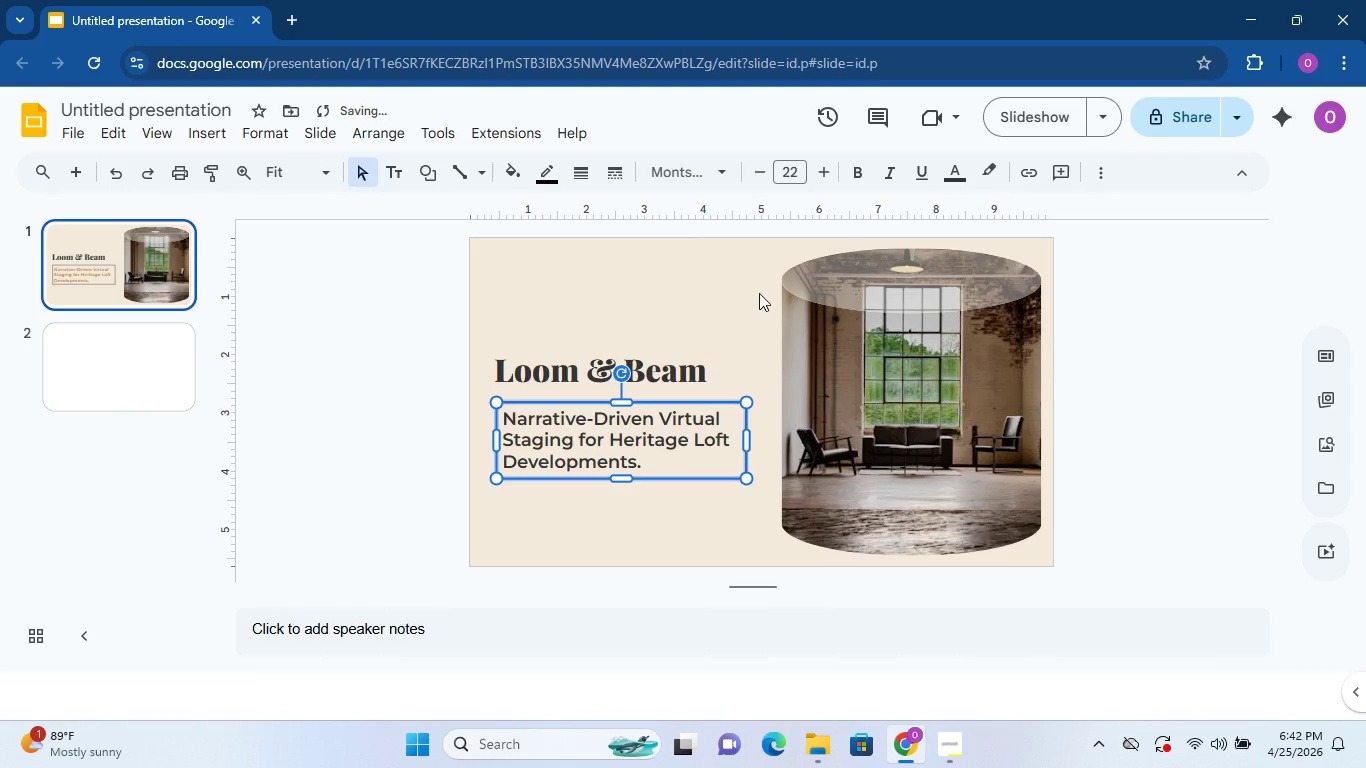 
left_click([766, 293])
 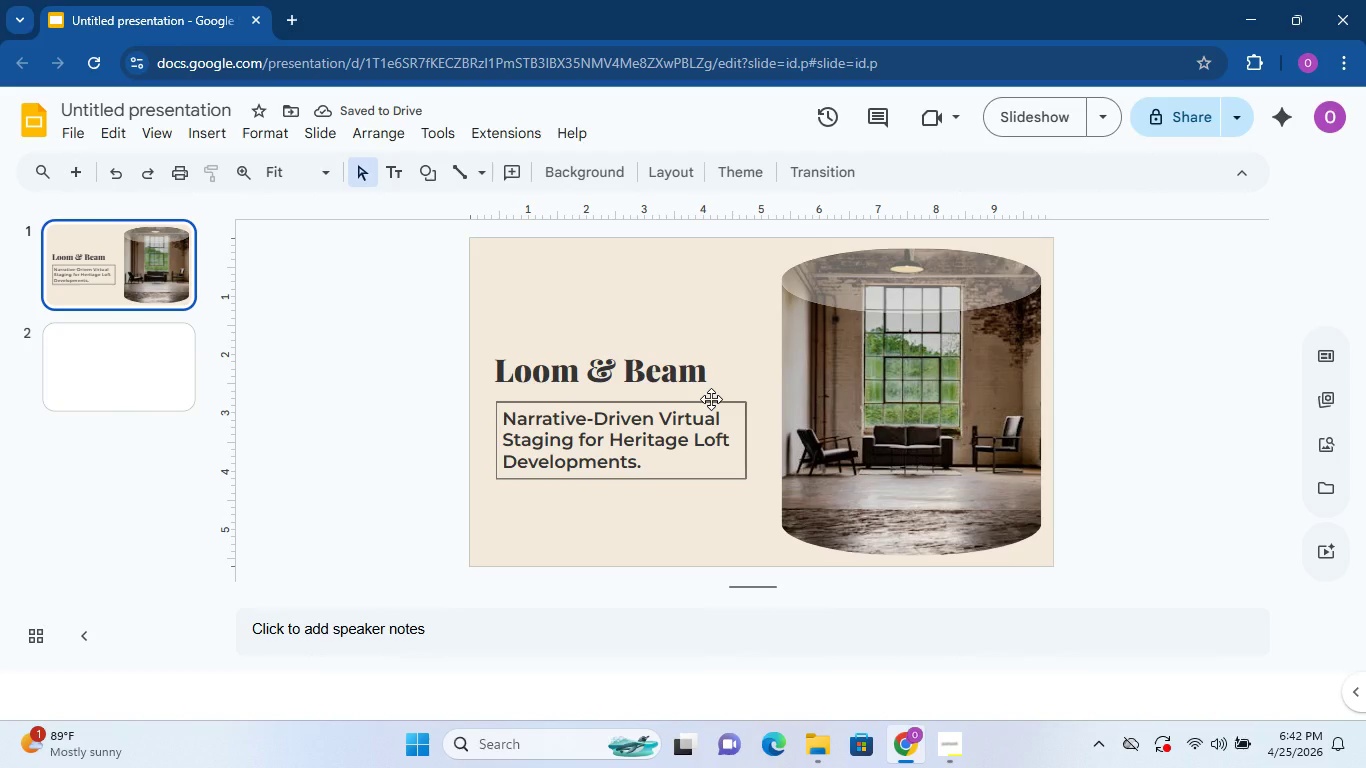 
left_click([711, 399])
 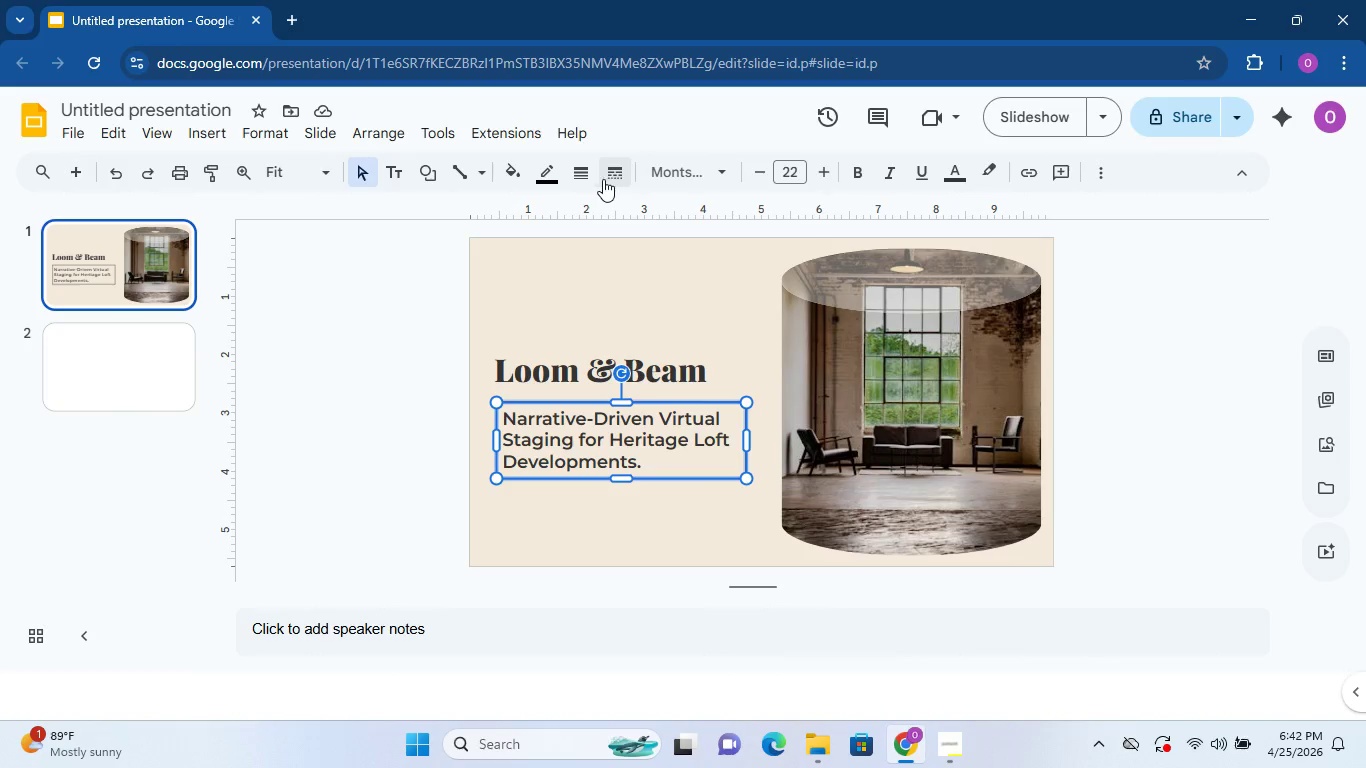 
left_click([551, 182])
 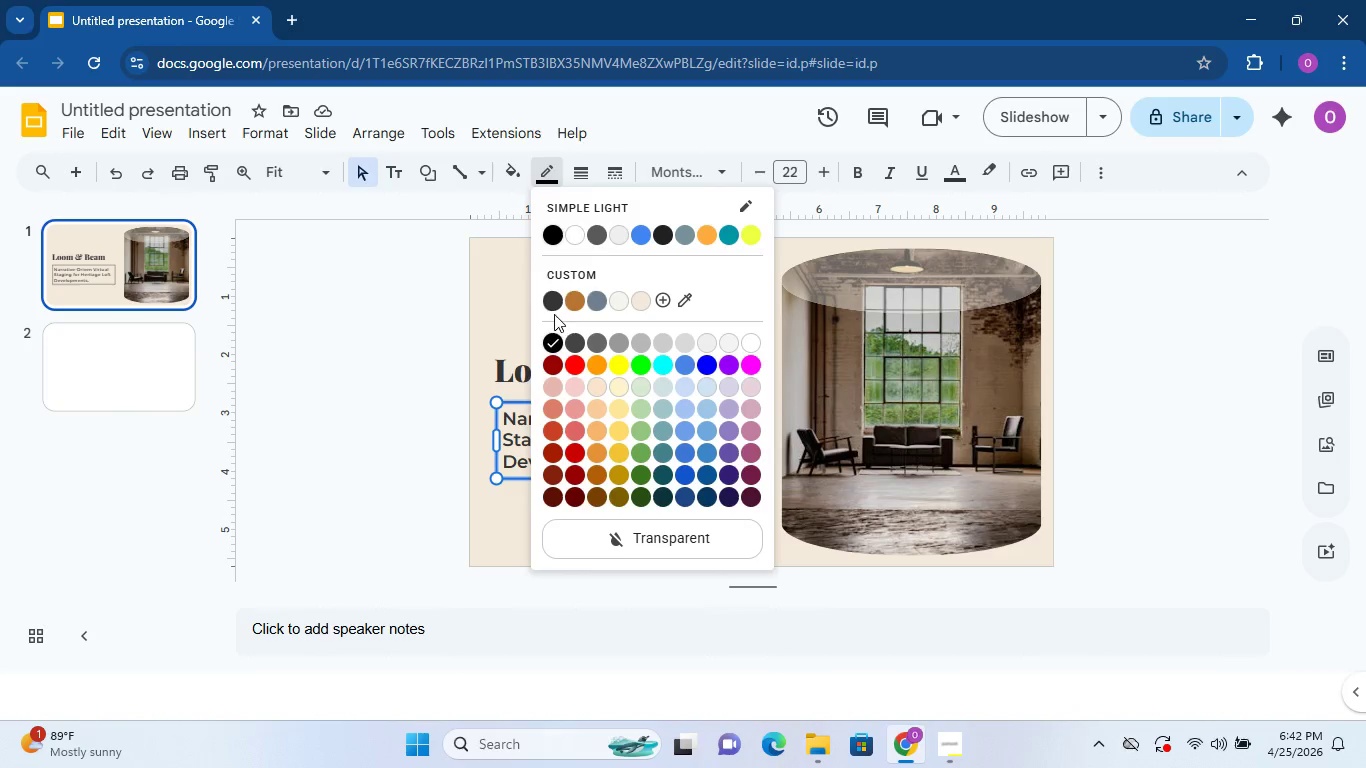 
left_click([549, 310])
 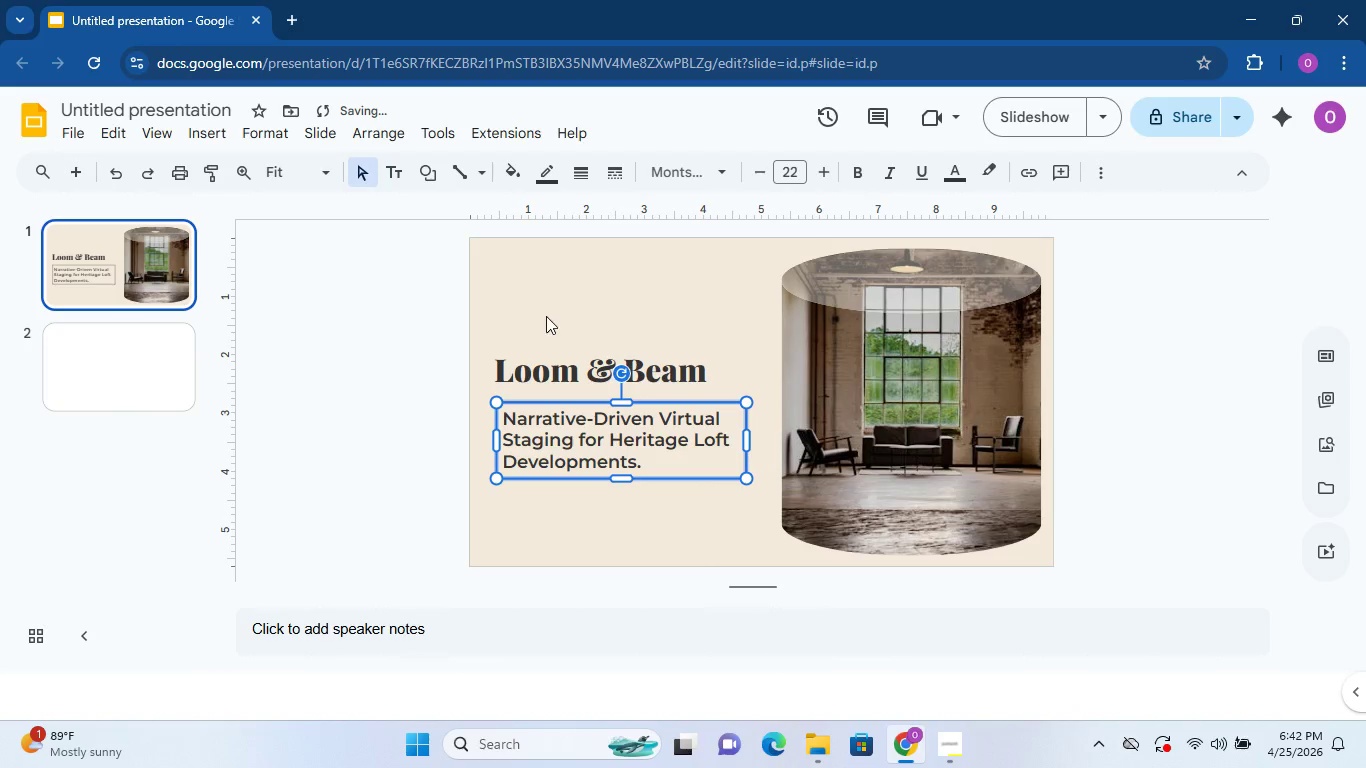 
left_click([546, 316])
 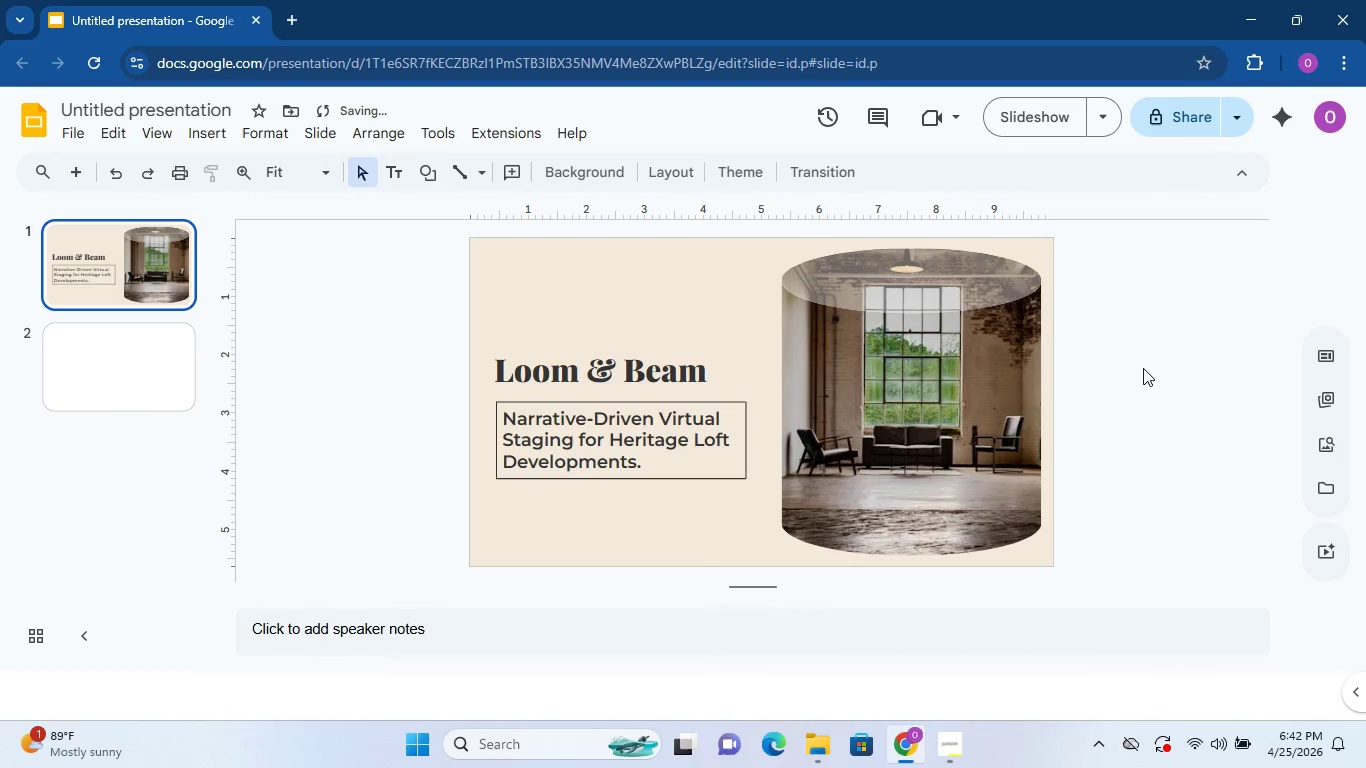 
left_click([1157, 390])
 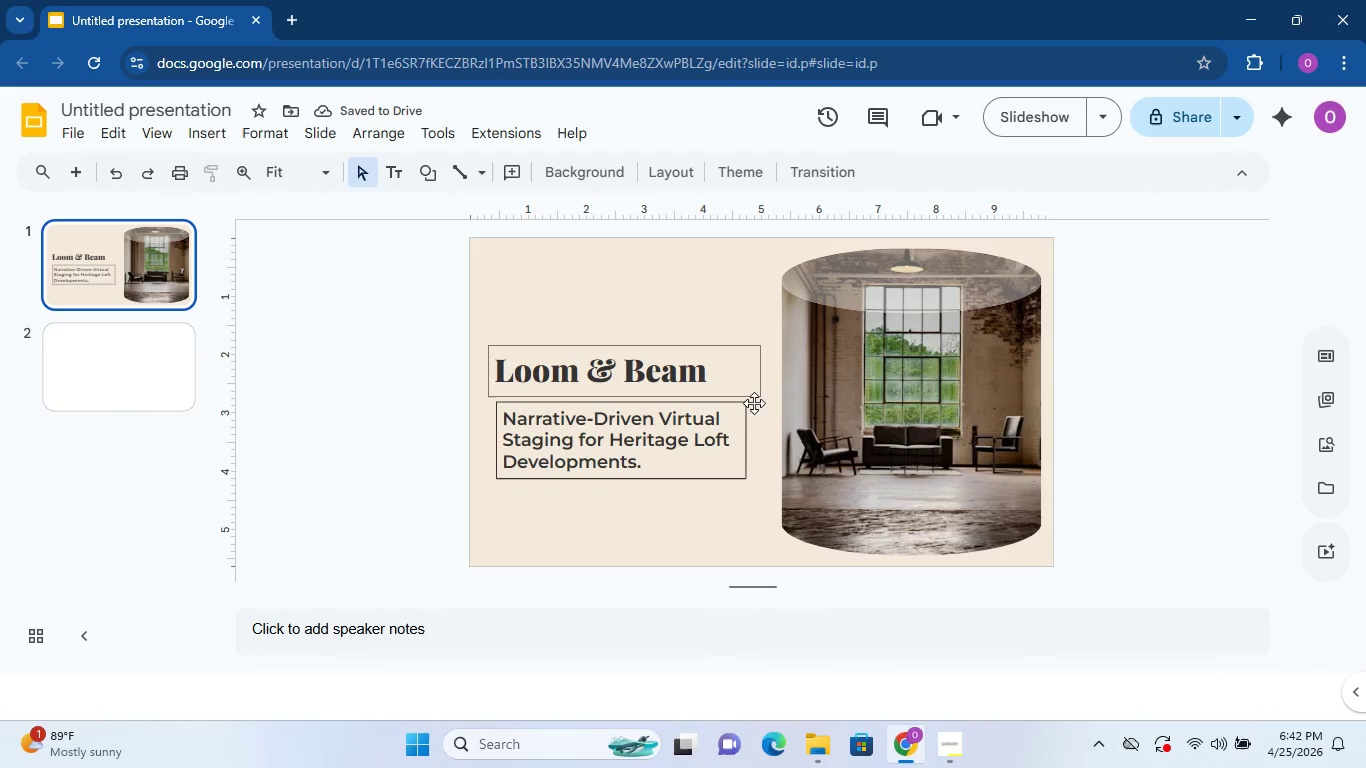 
left_click([747, 404])
 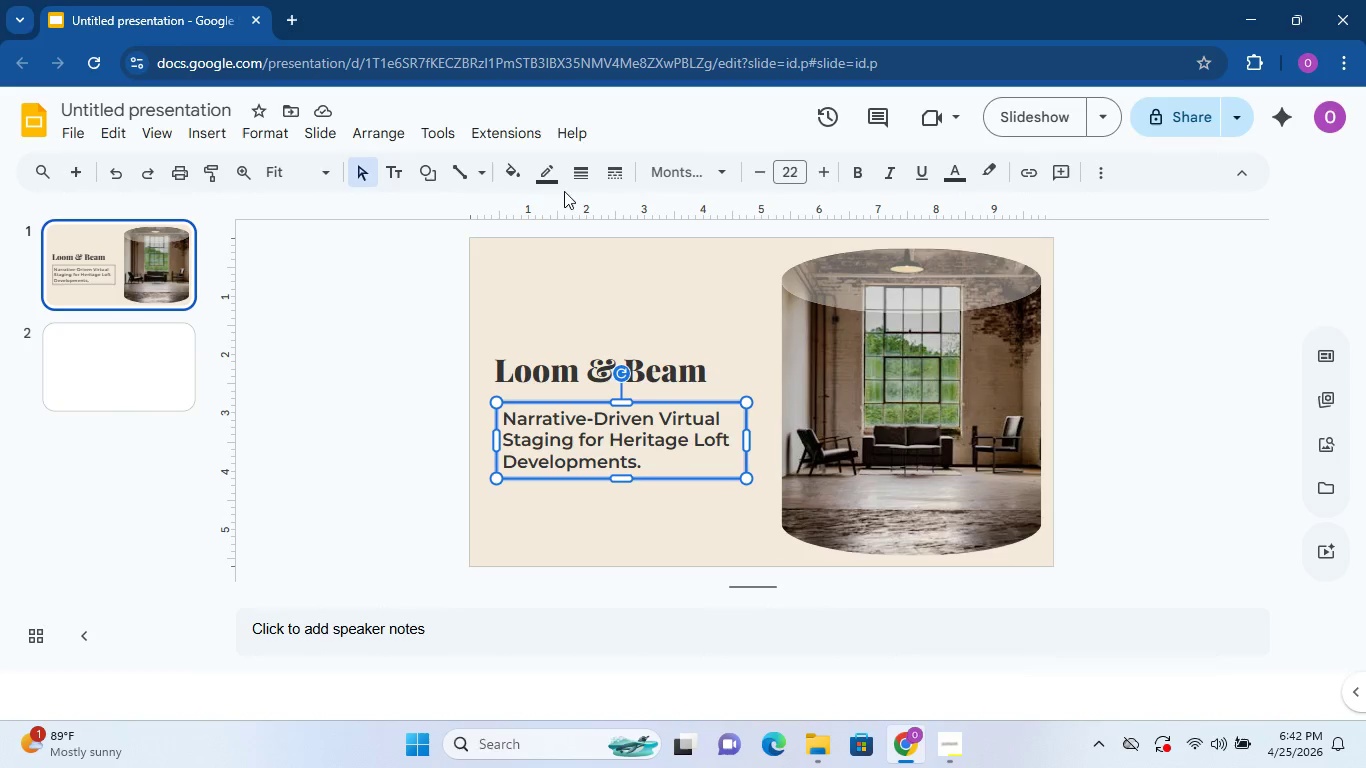 
left_click([550, 181])
 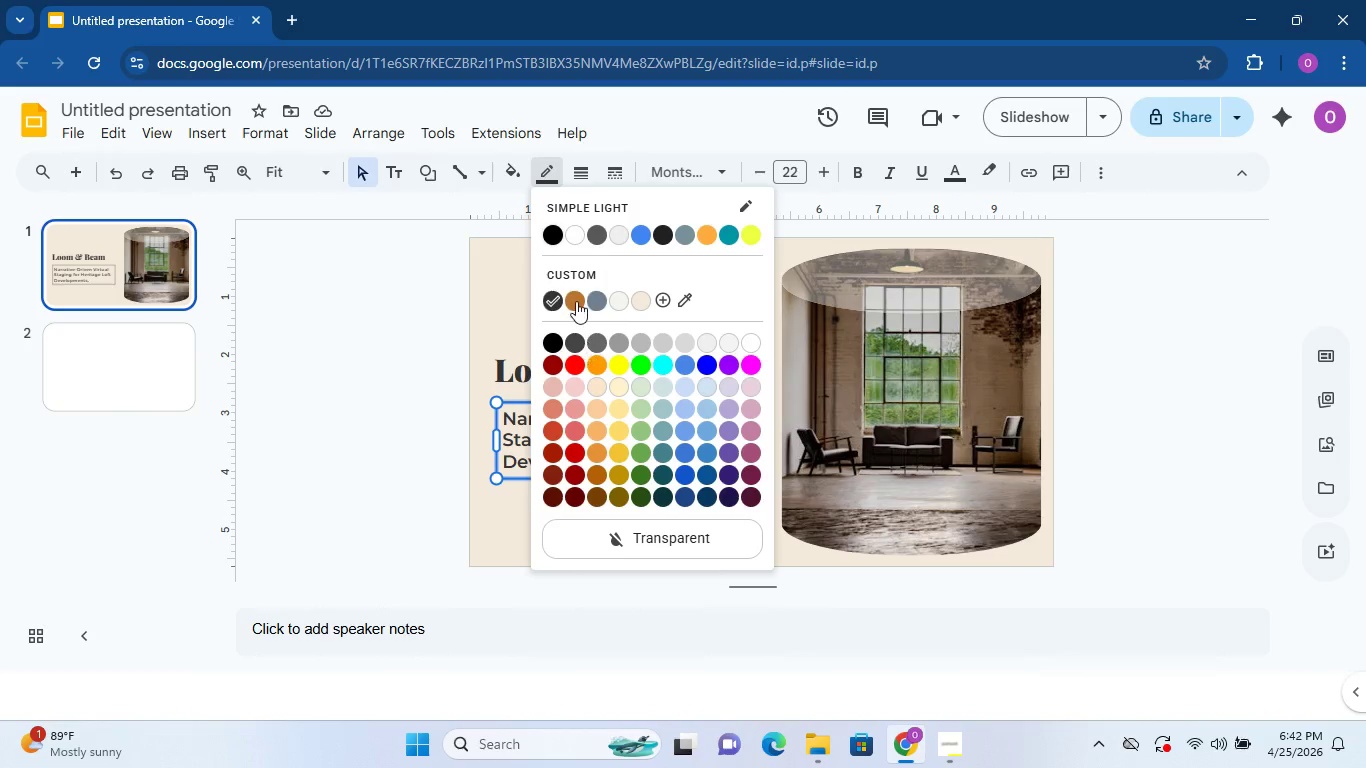 
left_click([573, 296])
 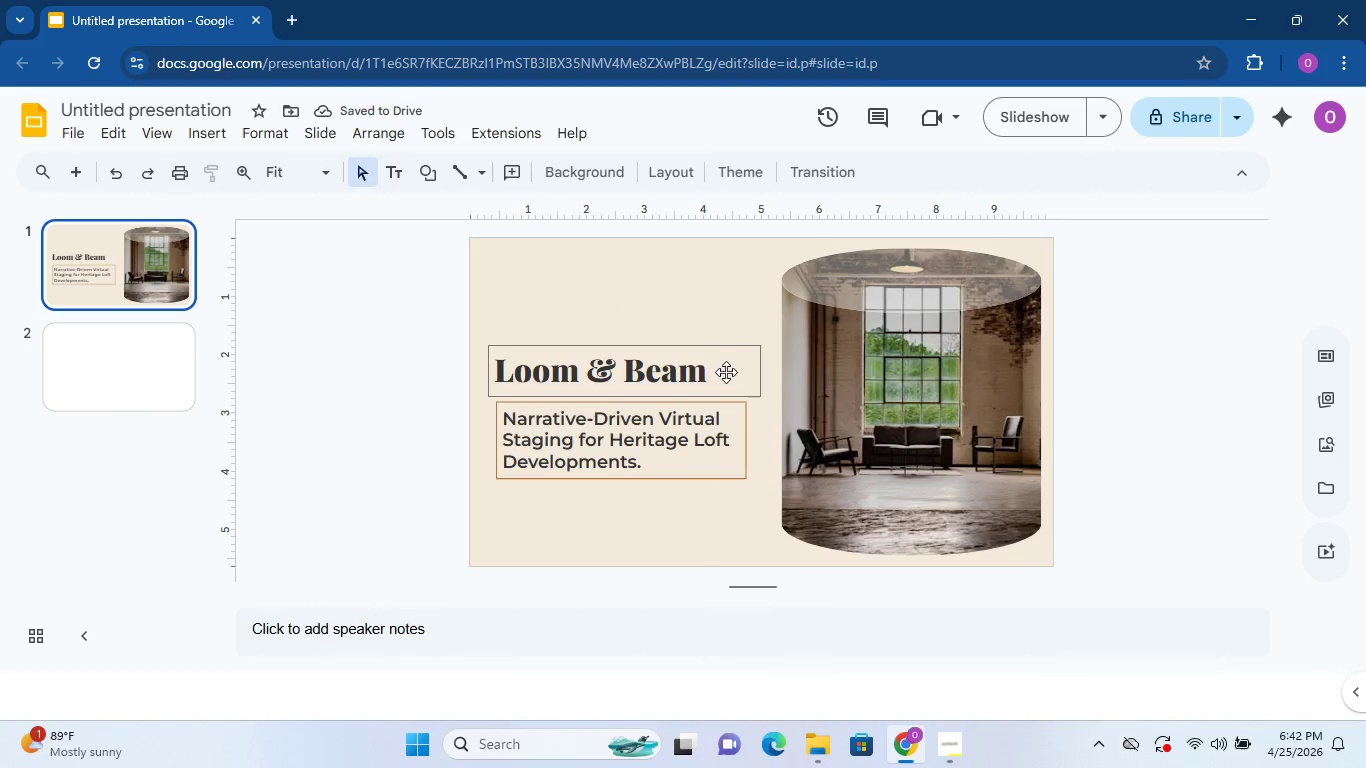 
left_click_drag(start_coordinate=[719, 348], to_coordinate=[720, 338])
 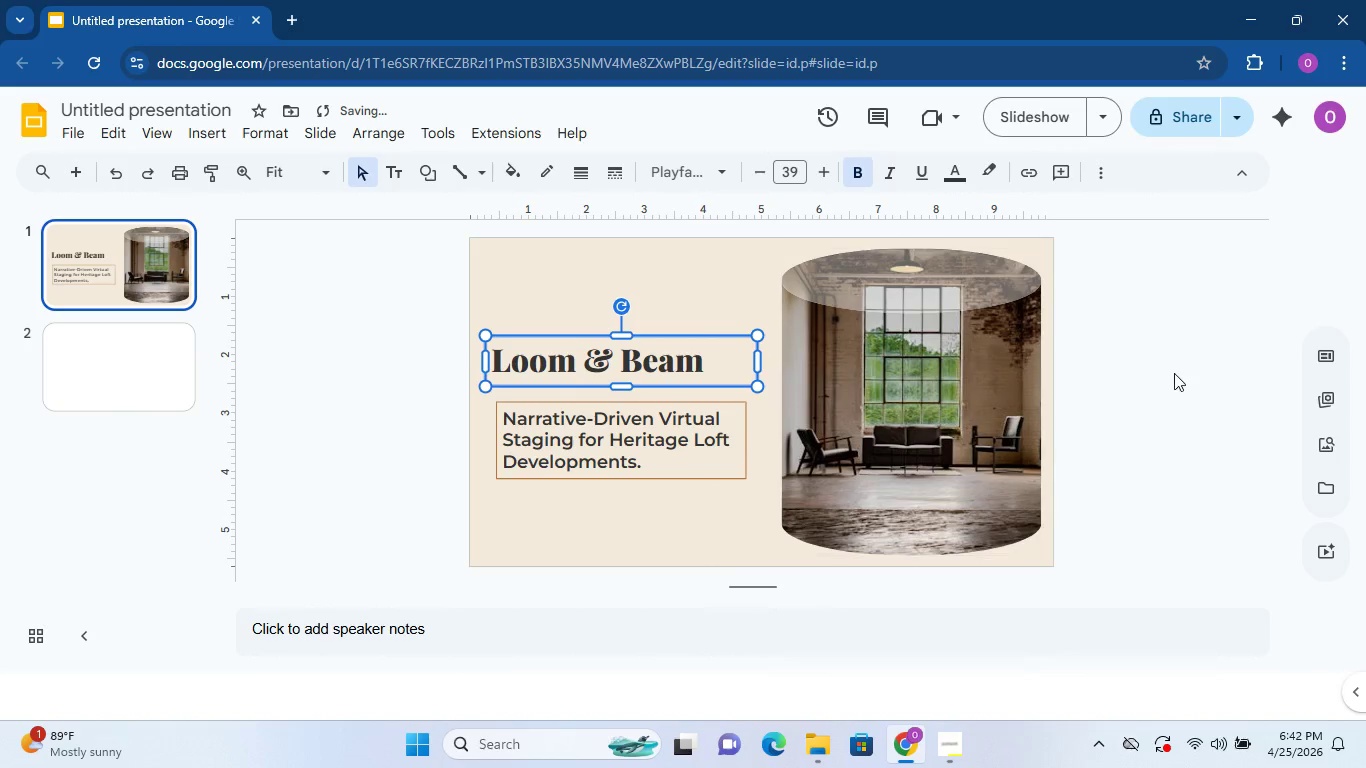 
left_click([1175, 372])
 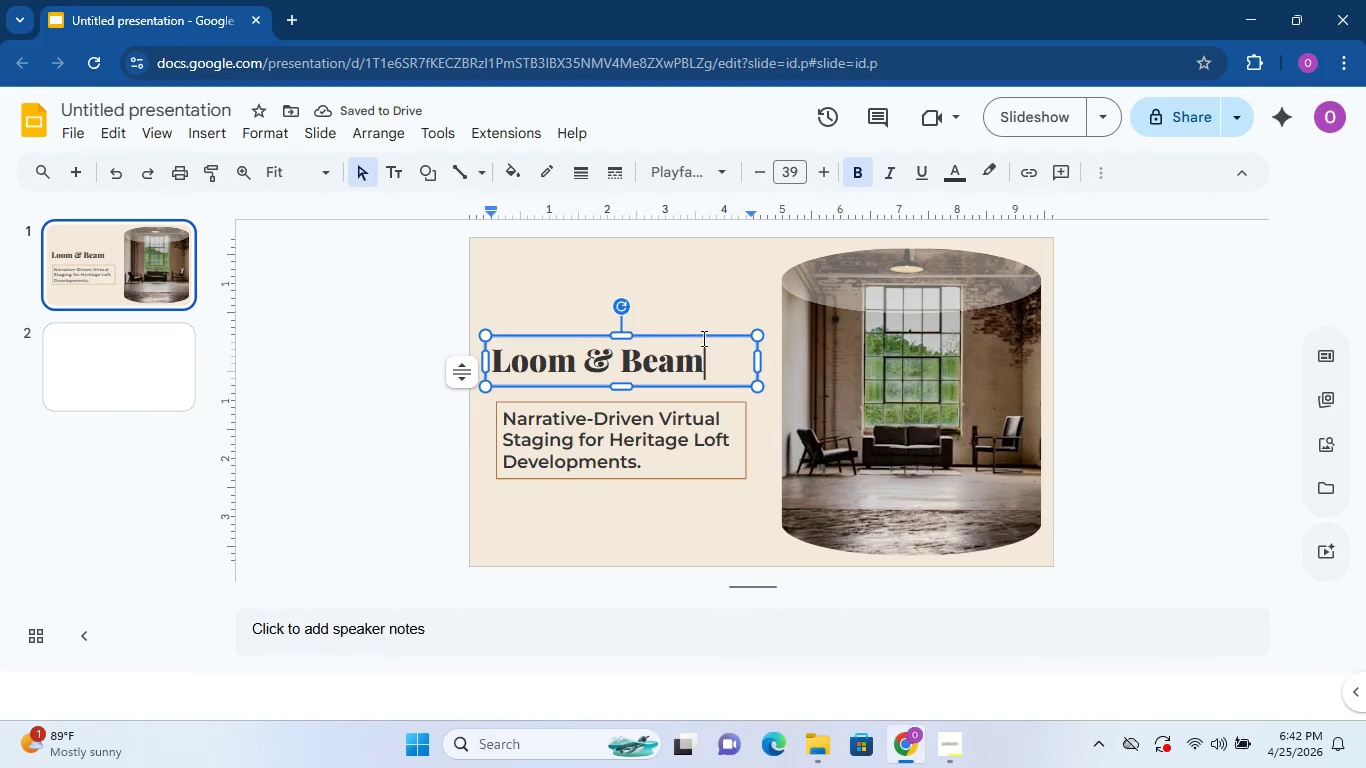 
left_click([706, 332])
 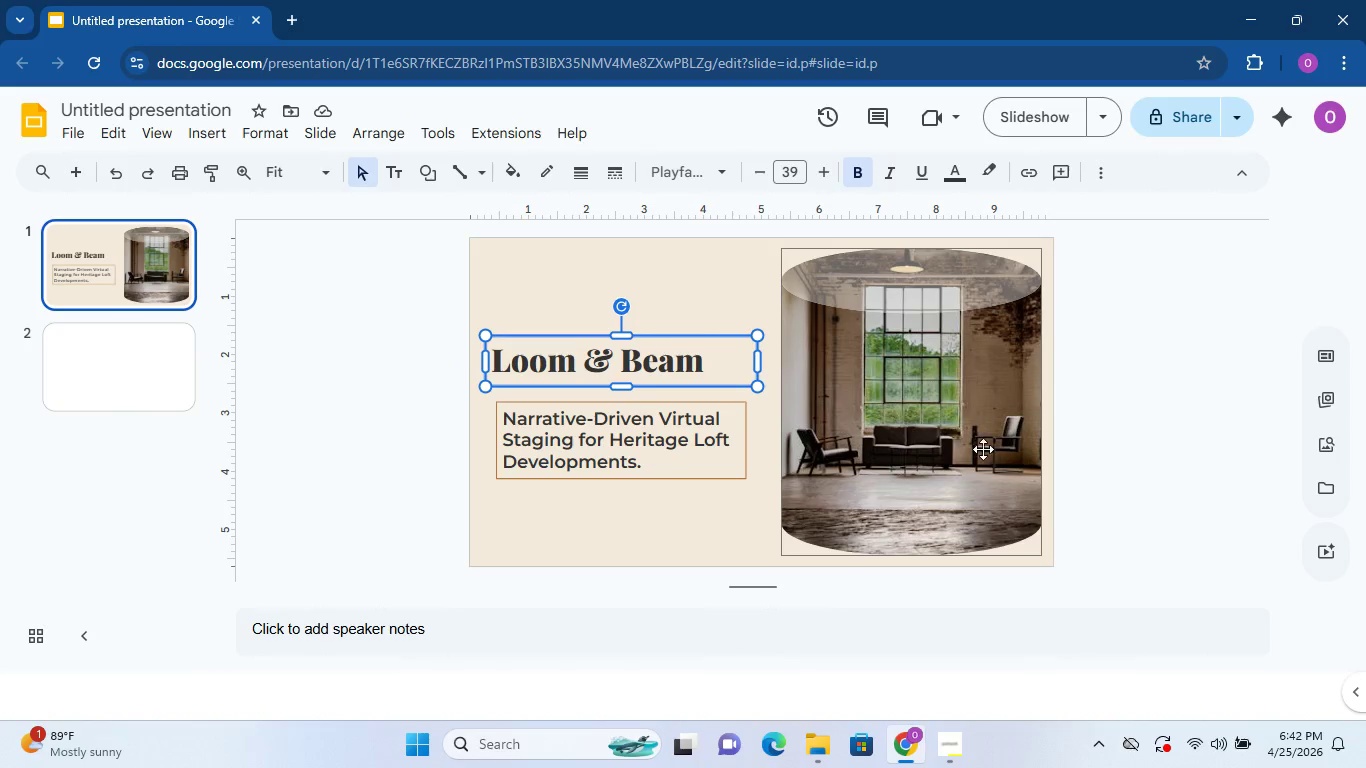 
wait(5.78)
 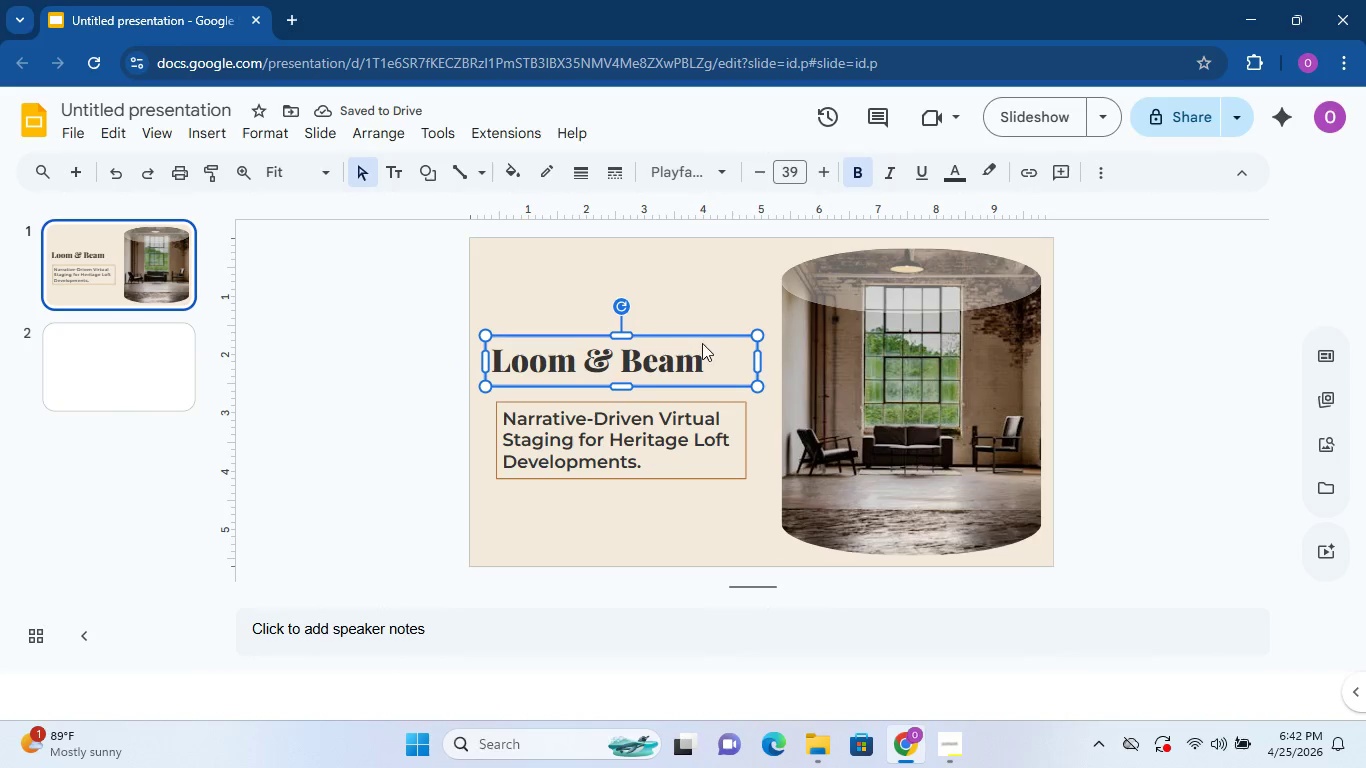 
left_click([988, 402])
 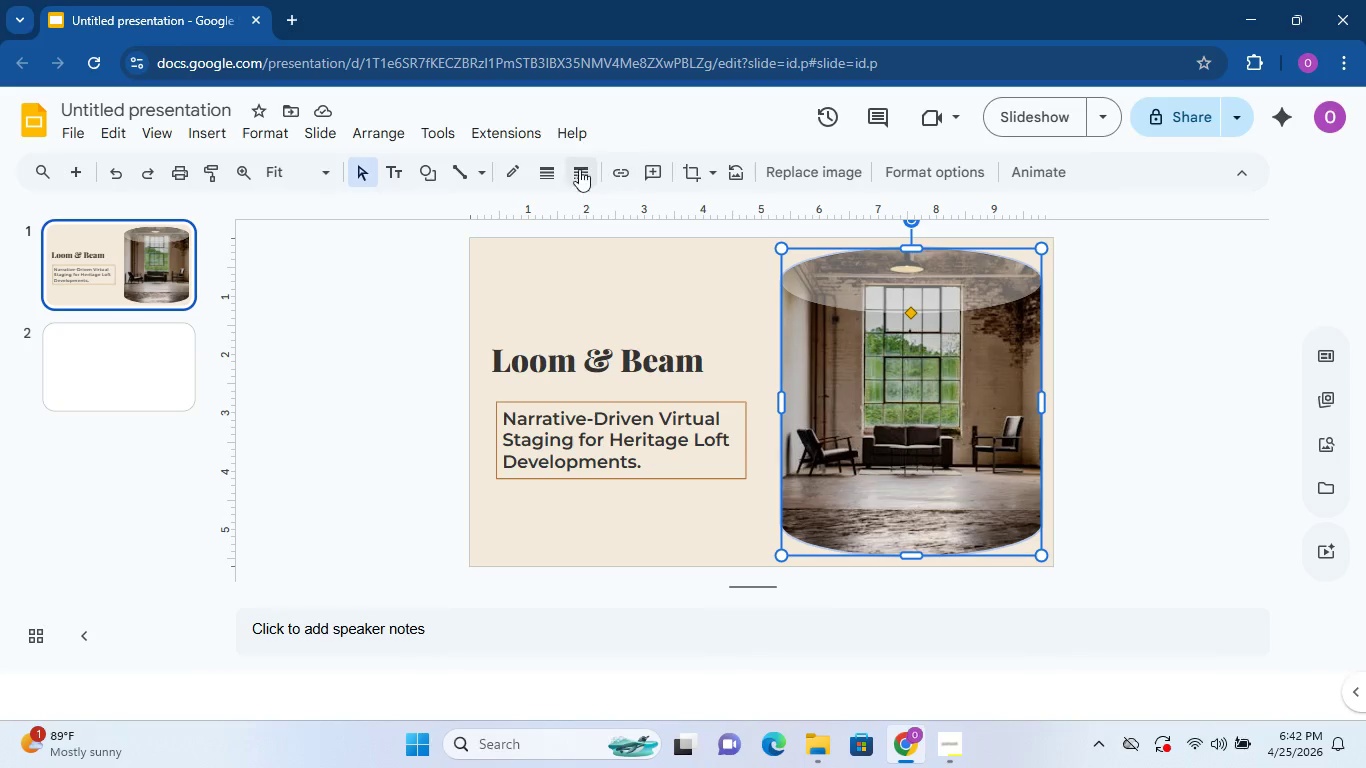 
left_click([504, 172])
 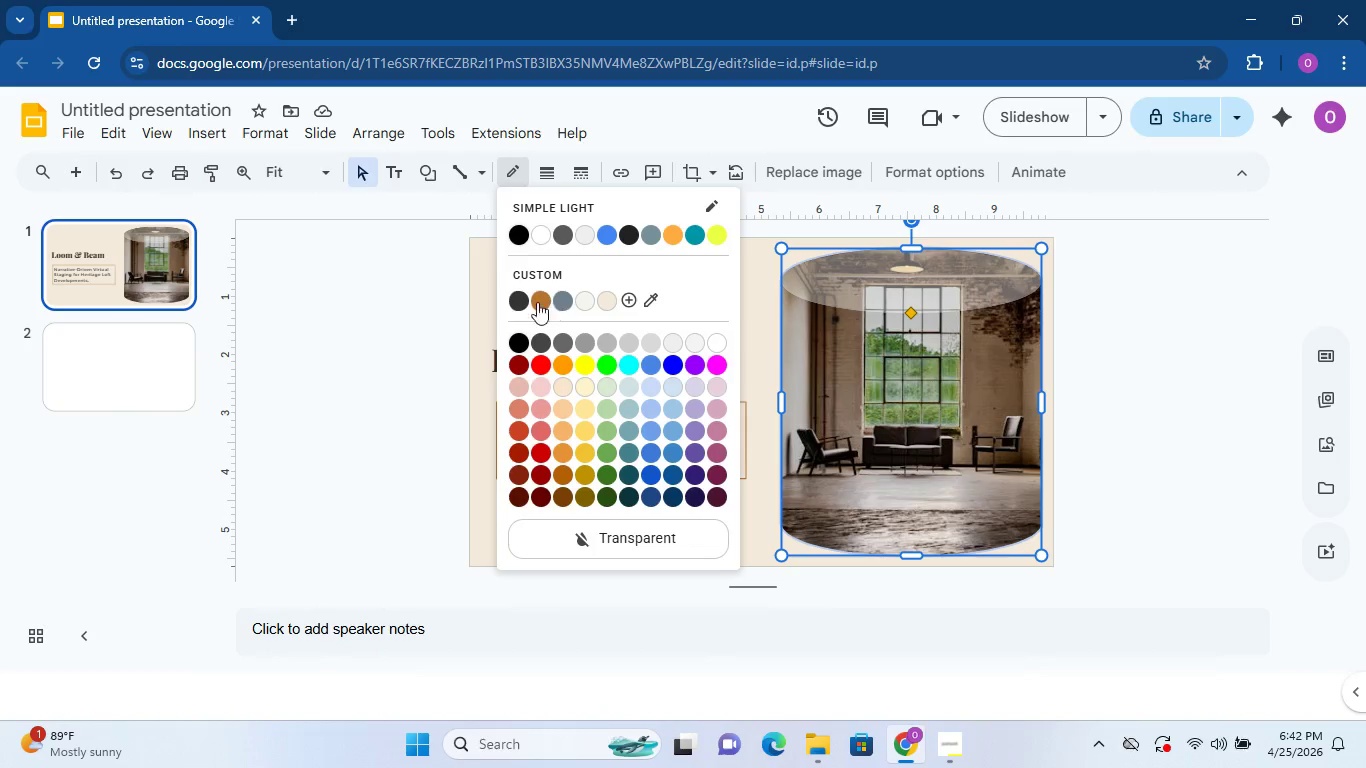 
left_click([514, 298])
 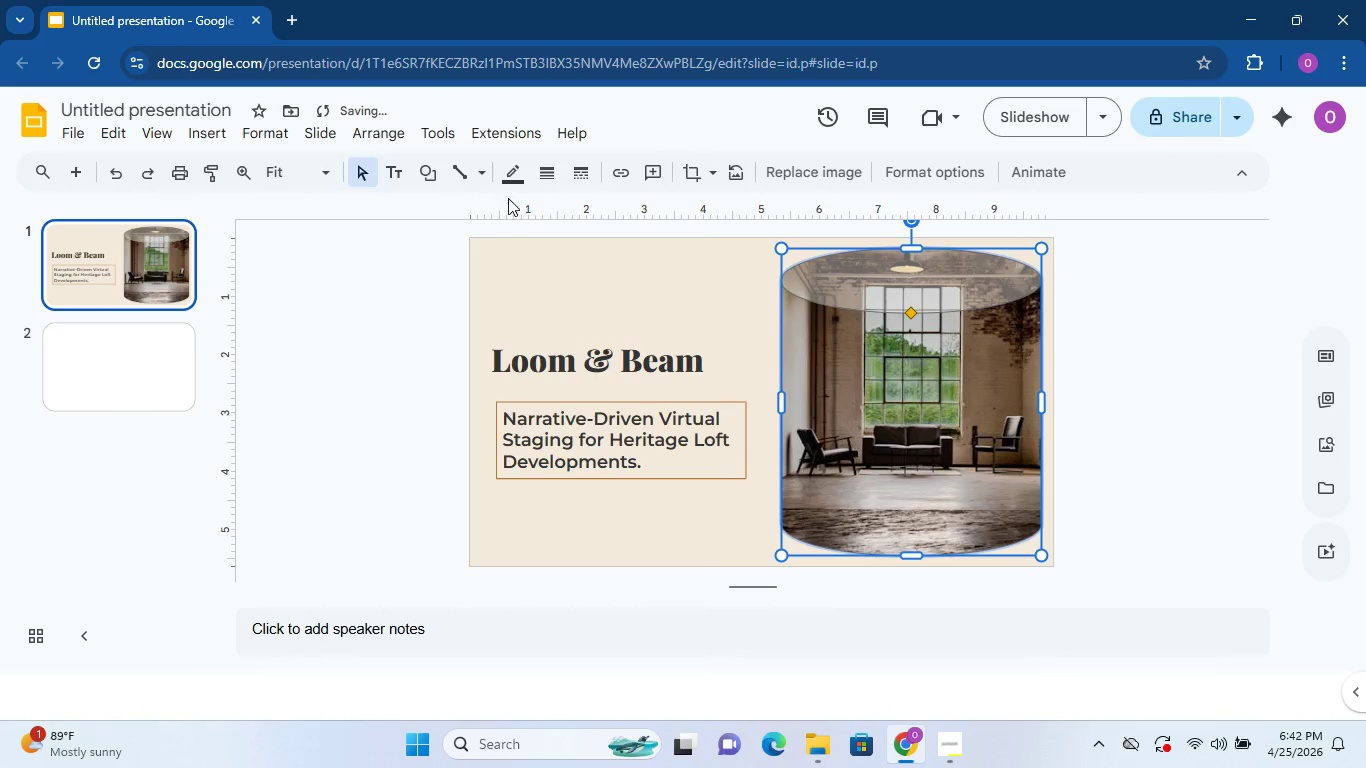 
left_click([545, 181])
 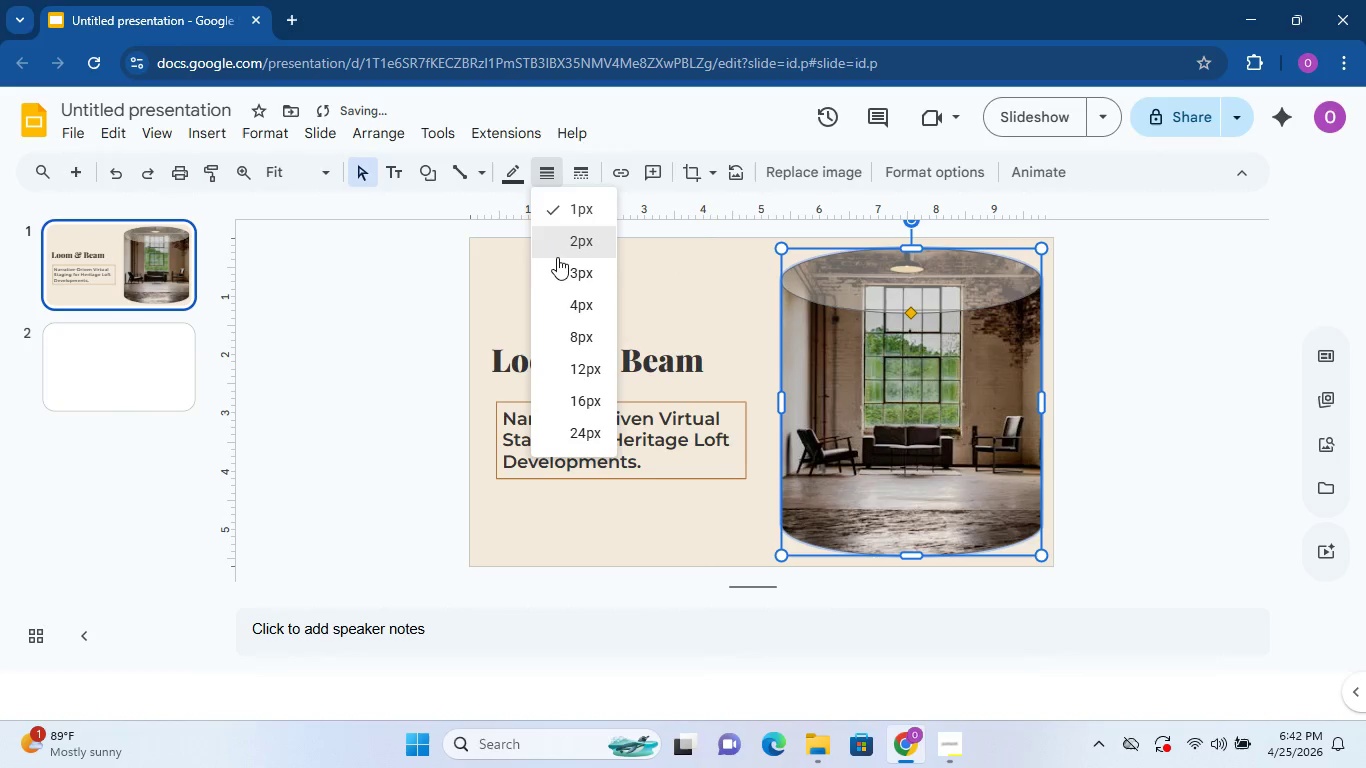 
left_click([558, 258])
 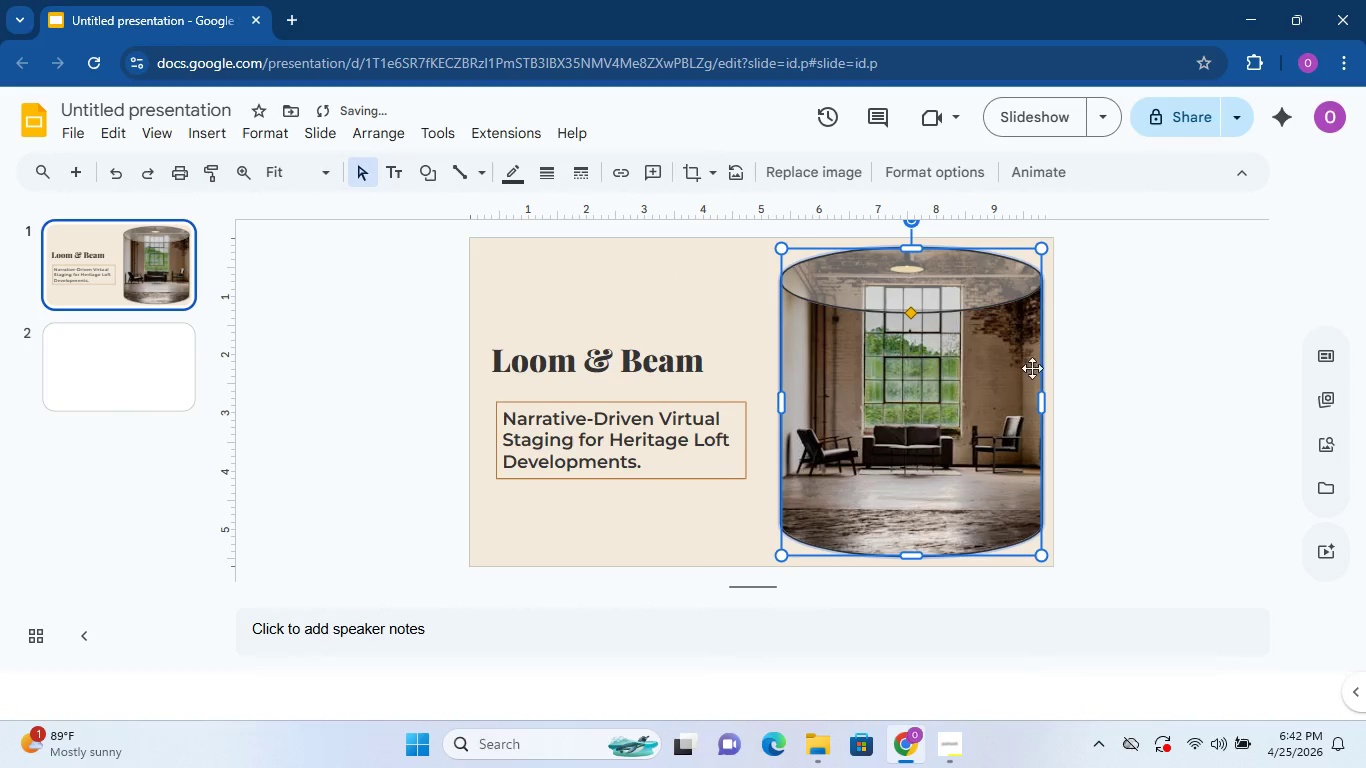 
left_click([1111, 374])
 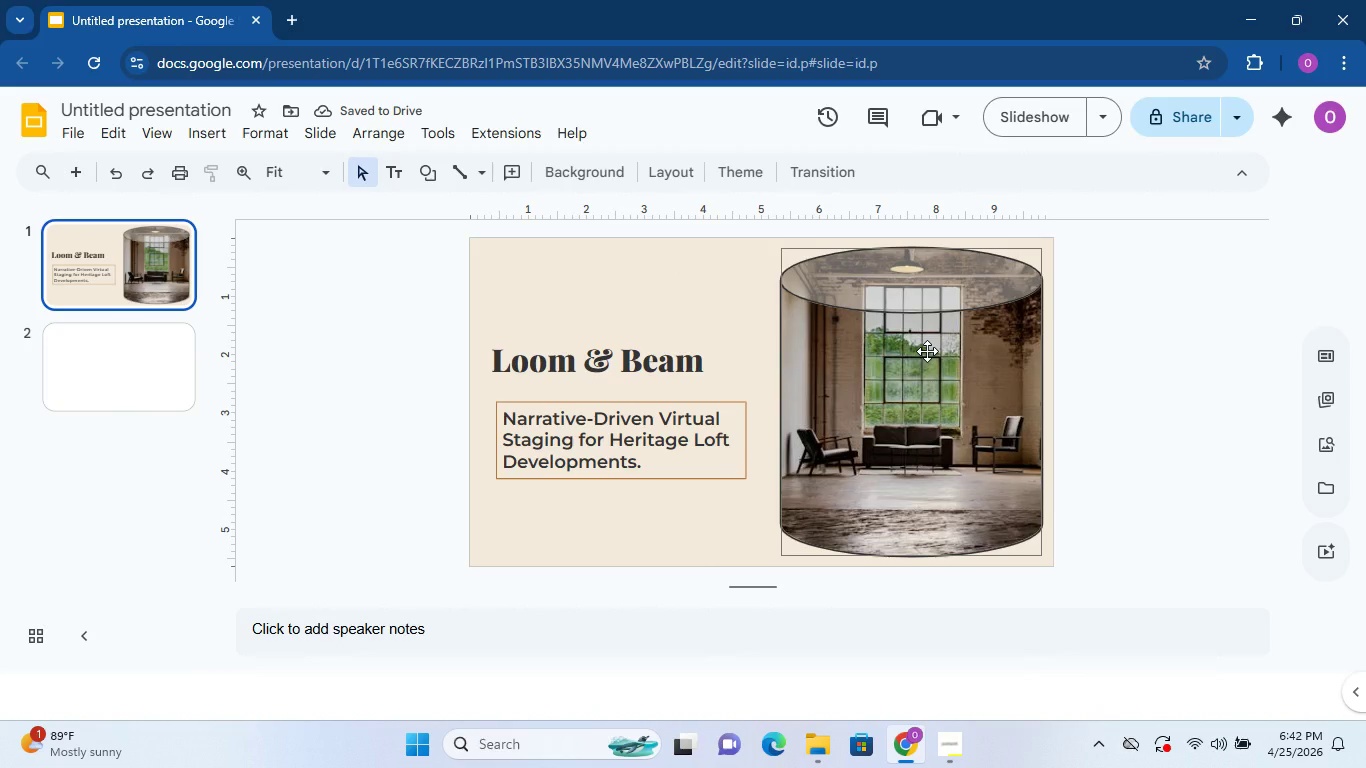 
left_click([927, 351])
 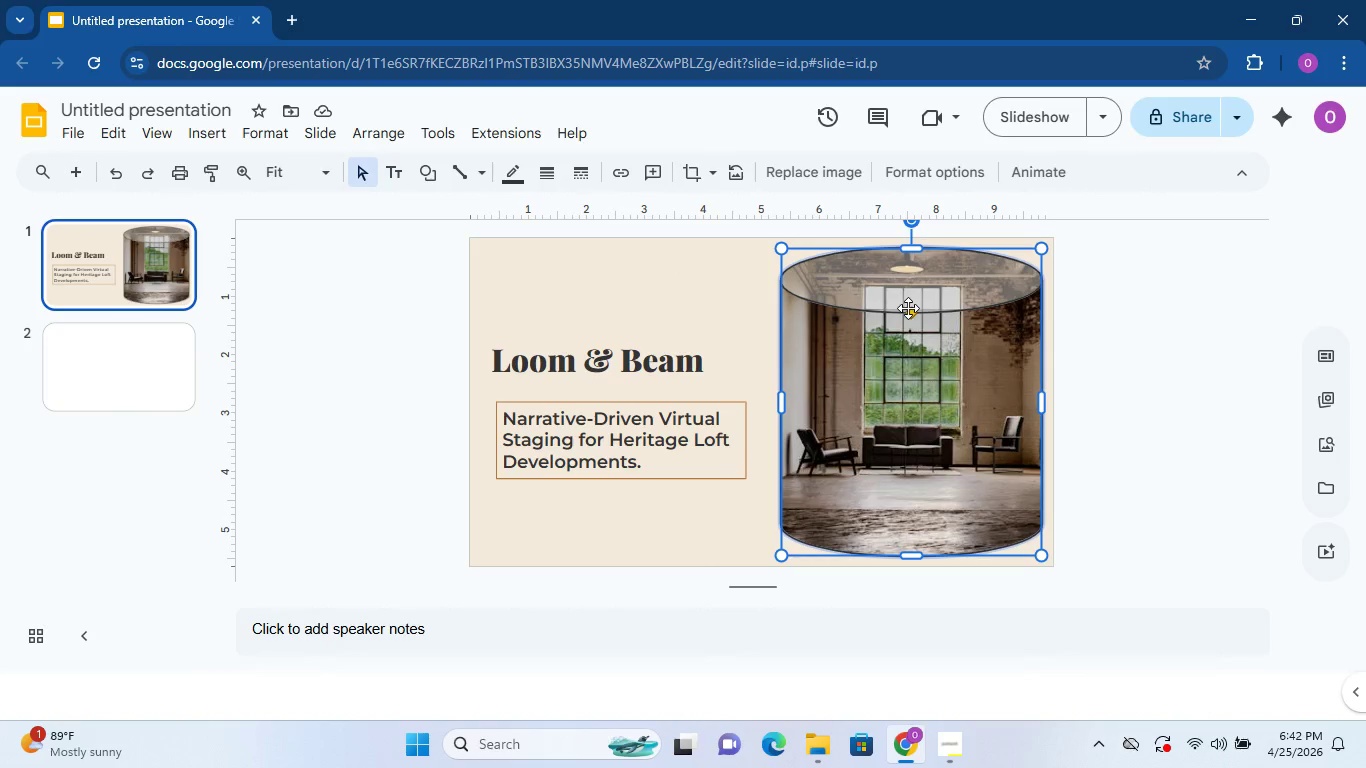 
left_click_drag(start_coordinate=[909, 312], to_coordinate=[928, 286])
 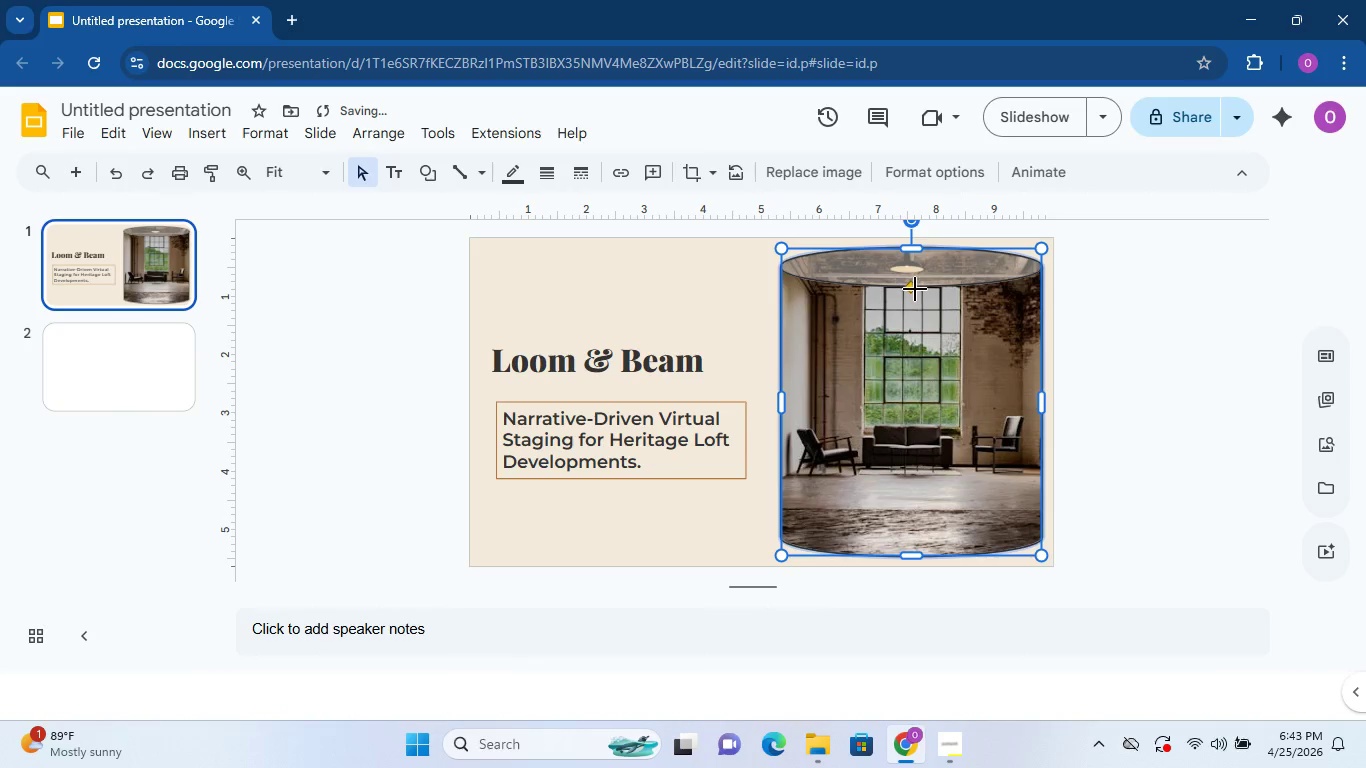 
left_click_drag(start_coordinate=[914, 289], to_coordinate=[913, 282])
 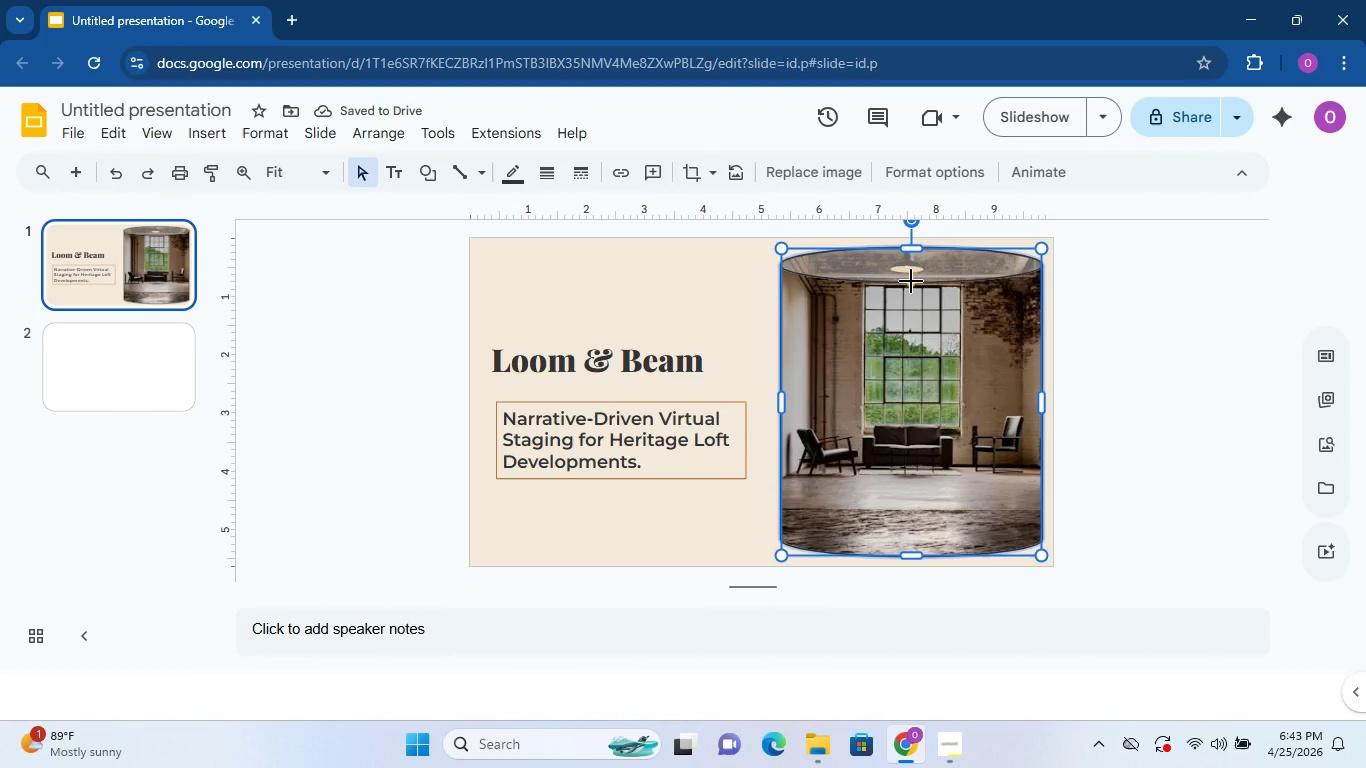 
left_click([1213, 390])
 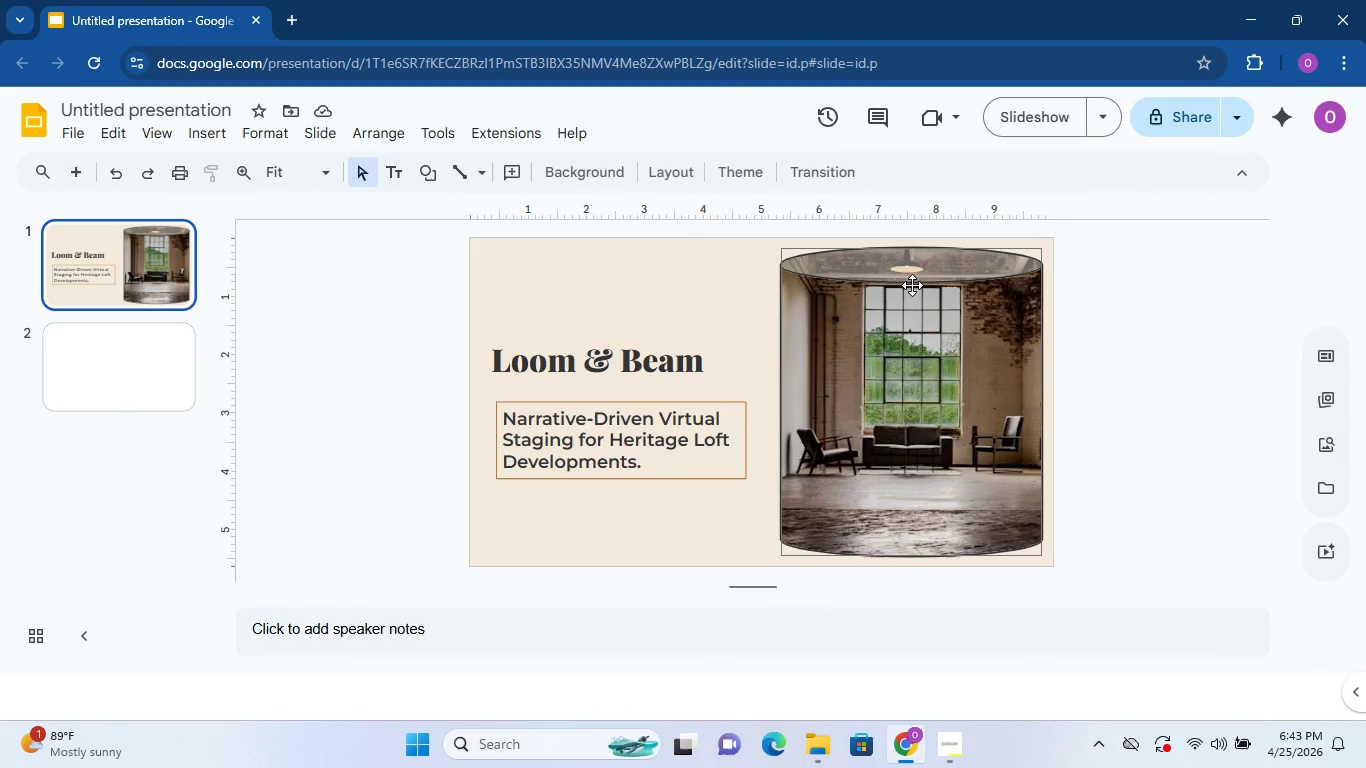 
left_click([913, 283])
 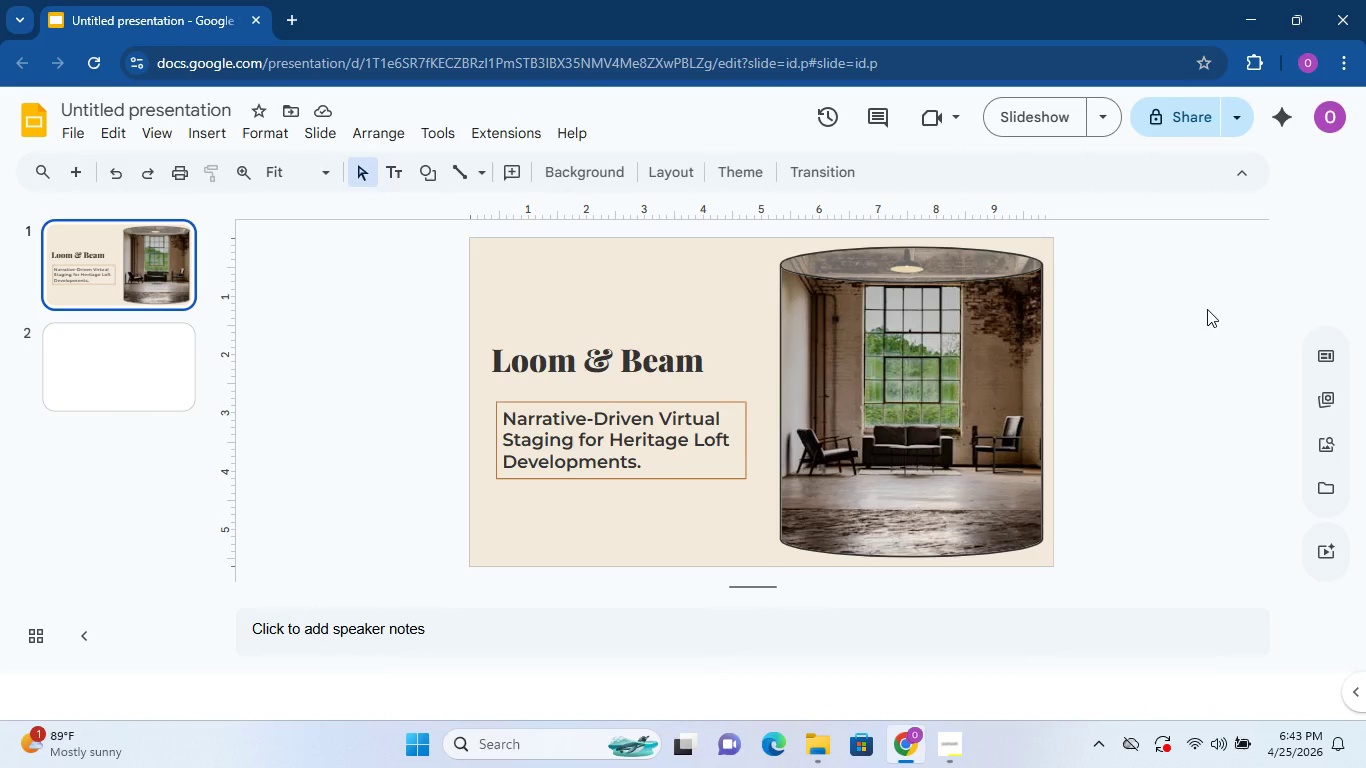 
wait(12.67)
 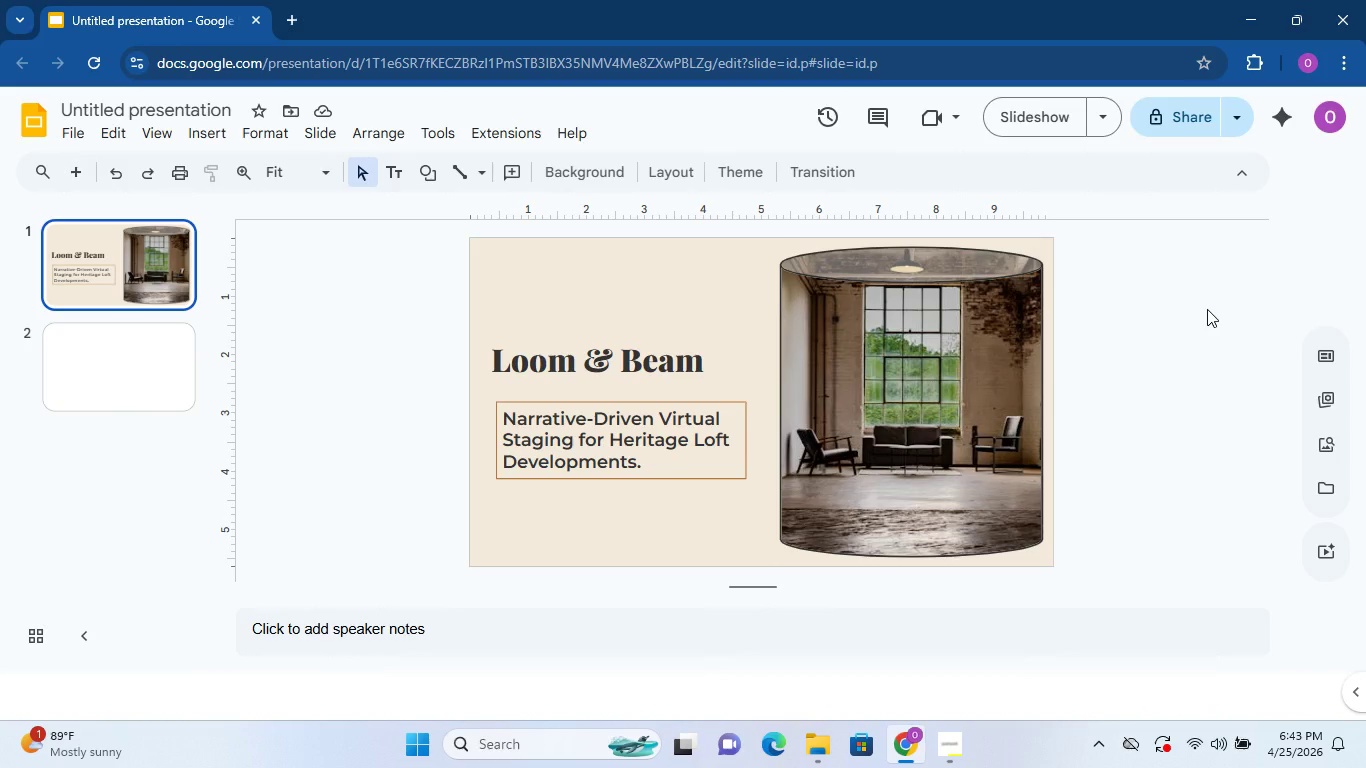 
left_click([1010, 323])
 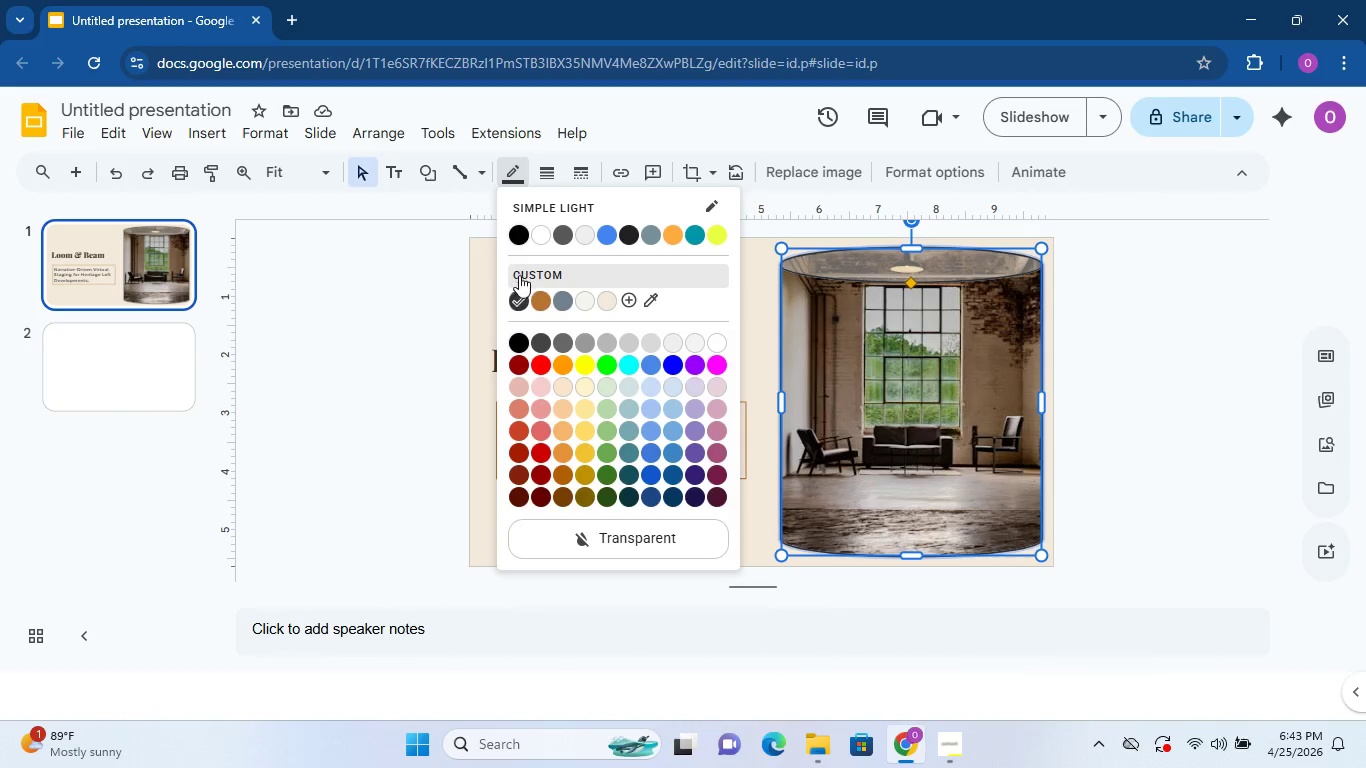 
left_click([535, 291])
 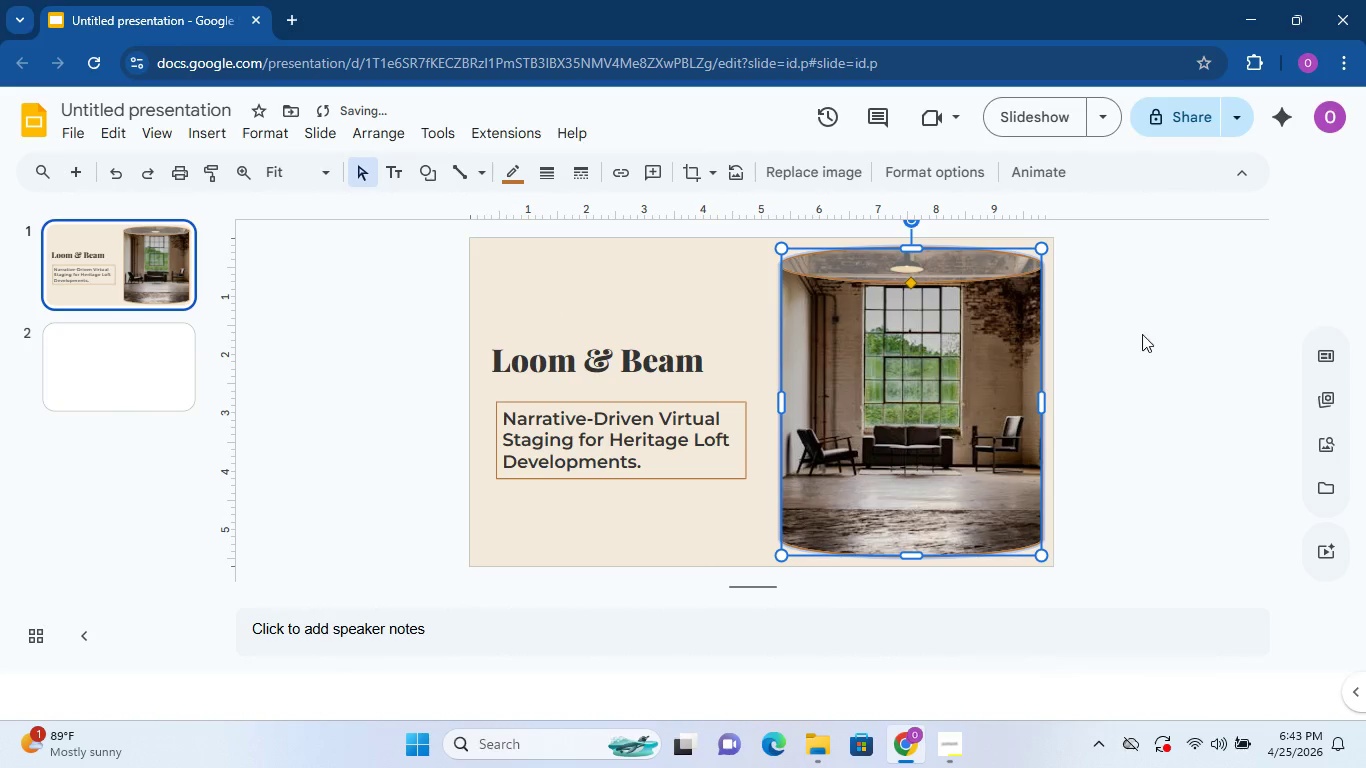 
left_click([1167, 332])
 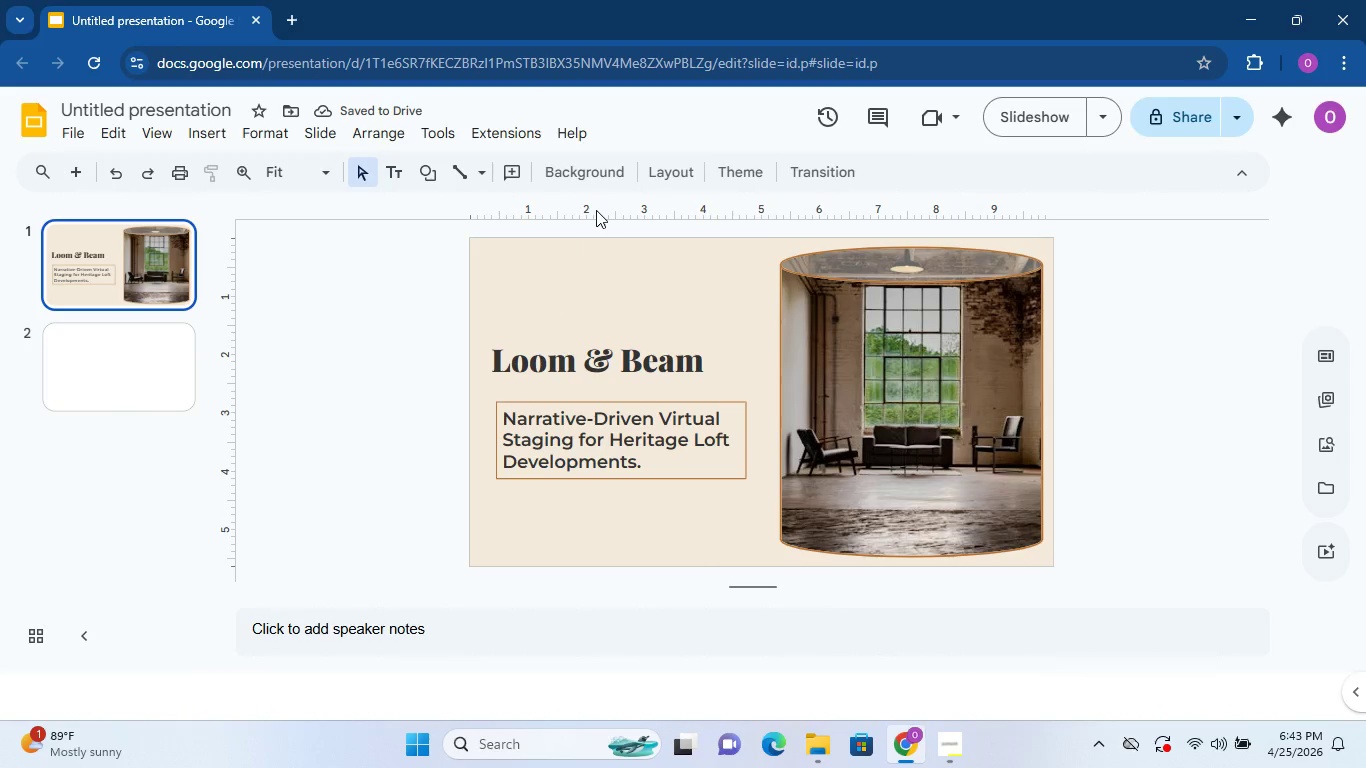 
left_click([951, 300])
 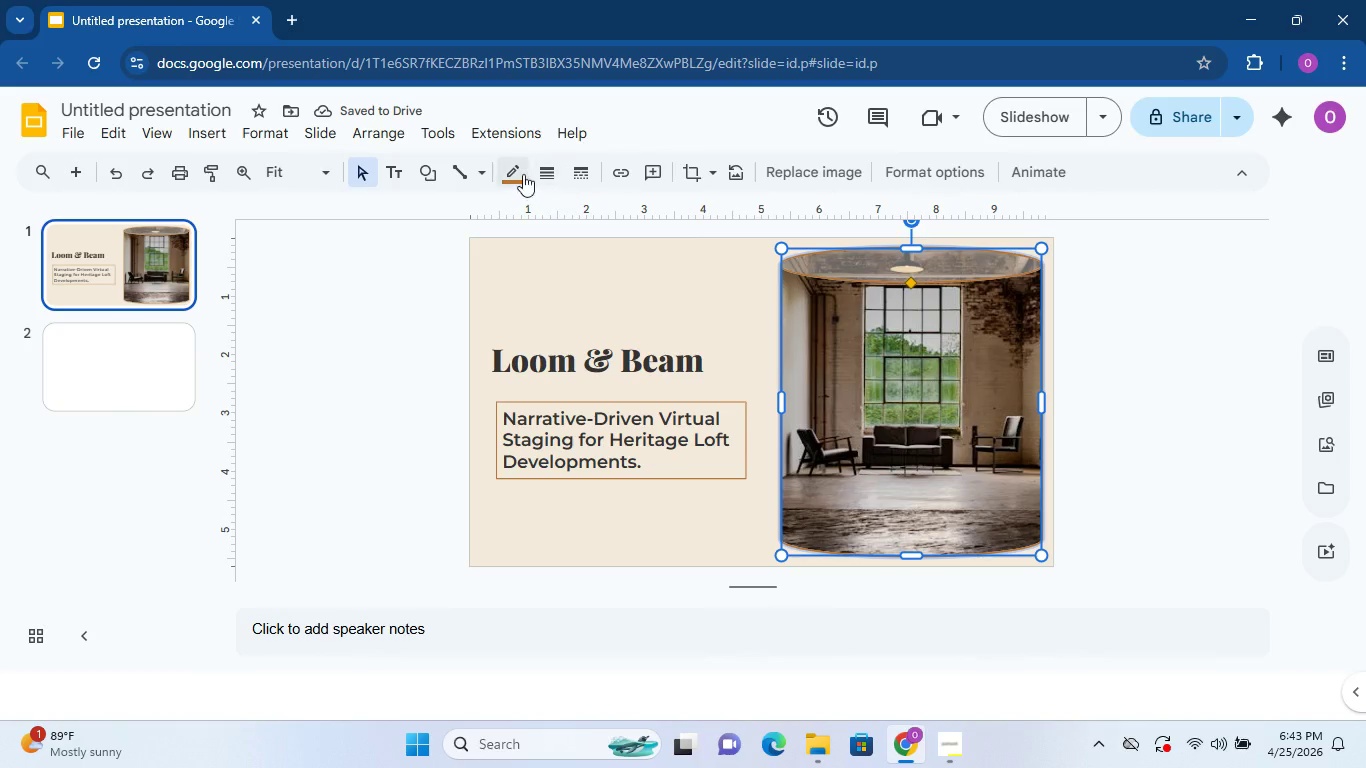 
left_click([515, 173])
 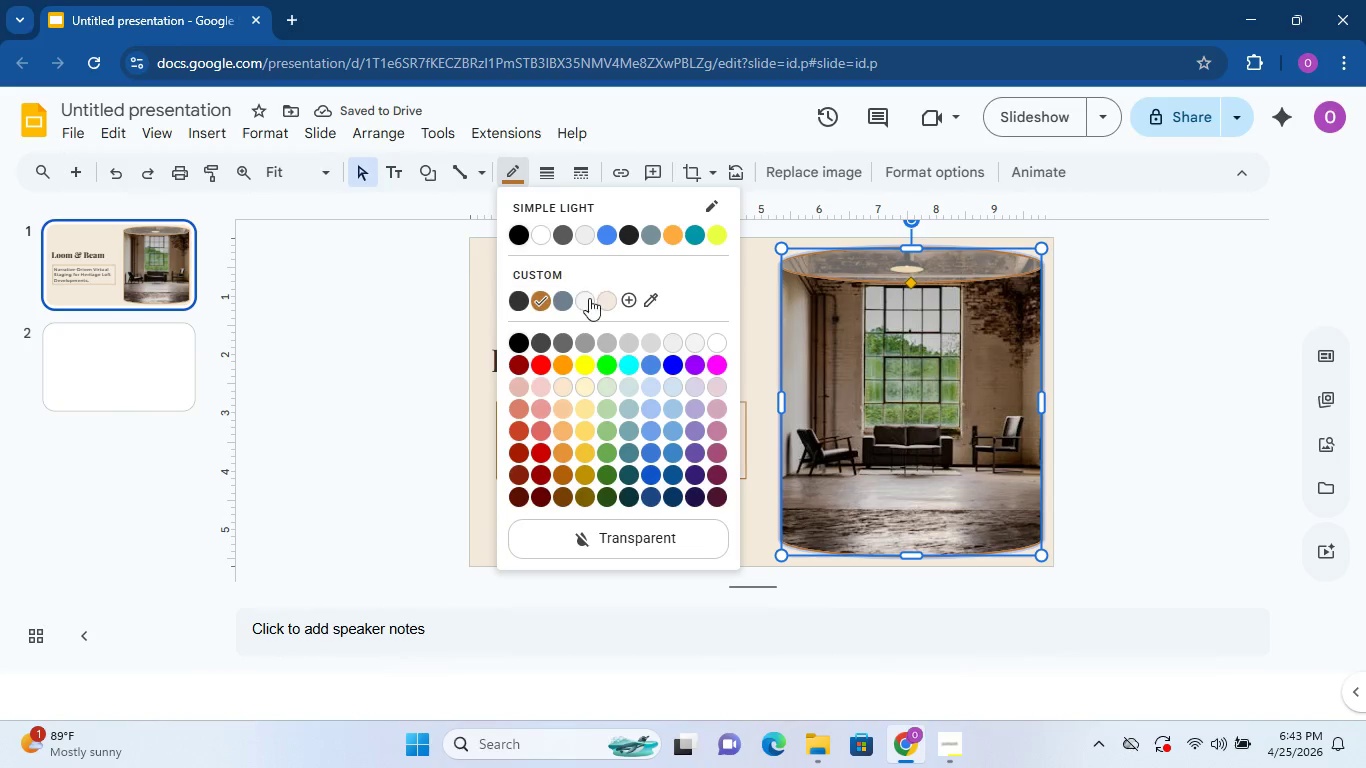 
left_click([589, 299])
 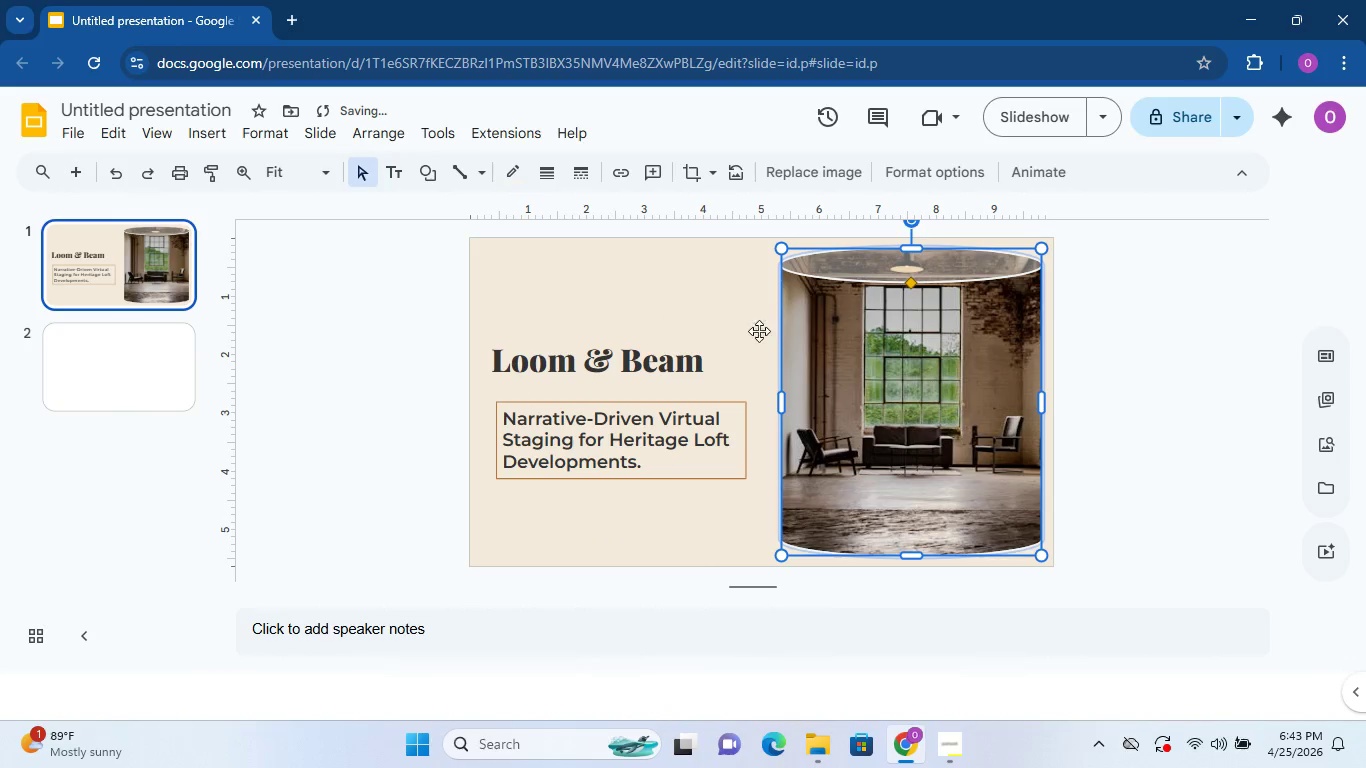 
left_click_drag(start_coordinate=[612, 308], to_coordinate=[619, 309])
 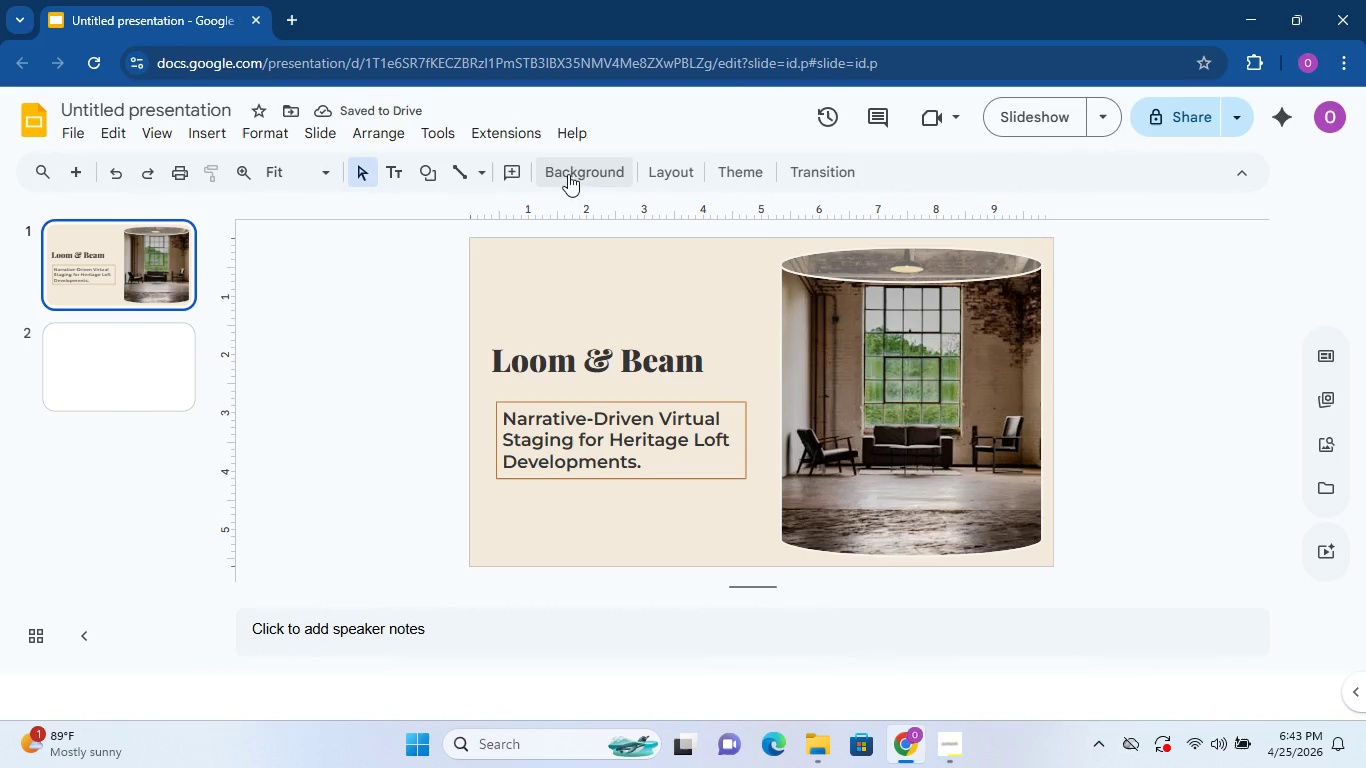 
wait(5.7)
 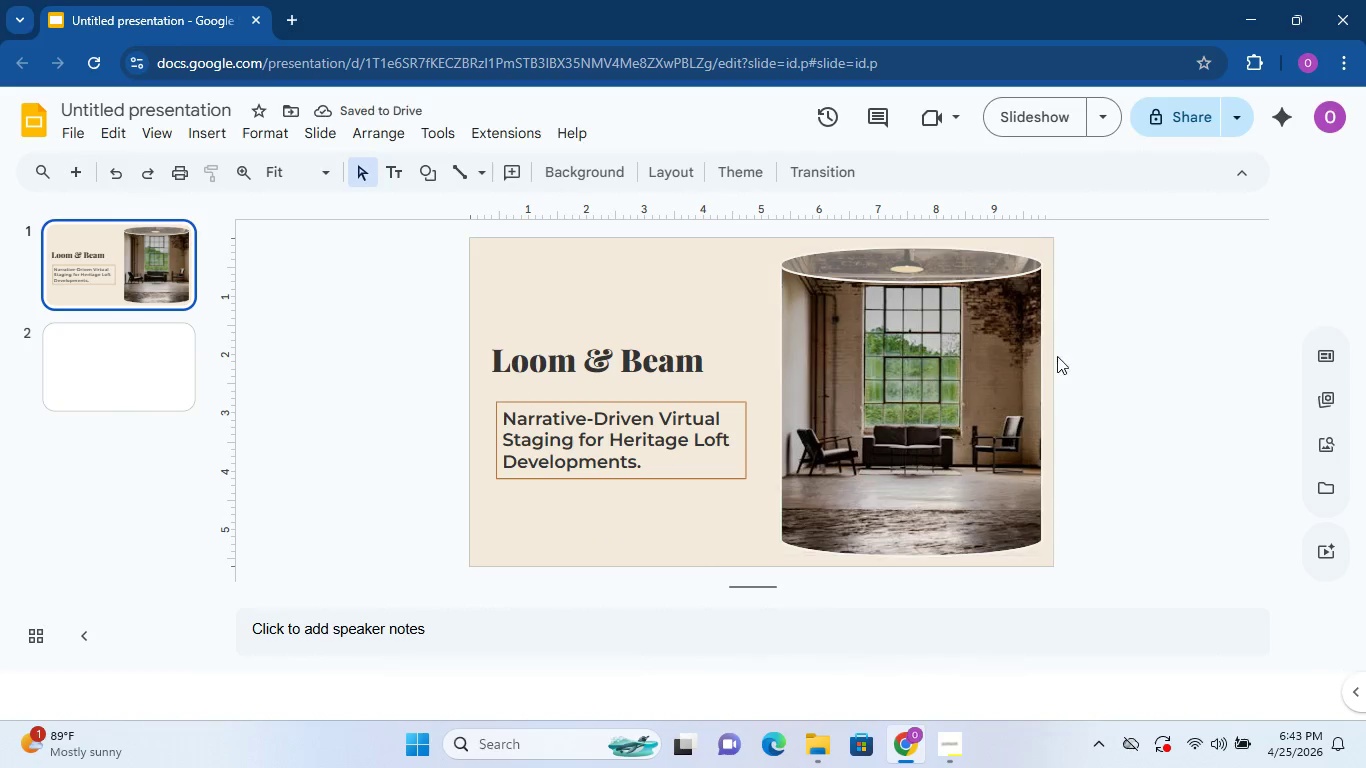 
left_click([867, 308])
 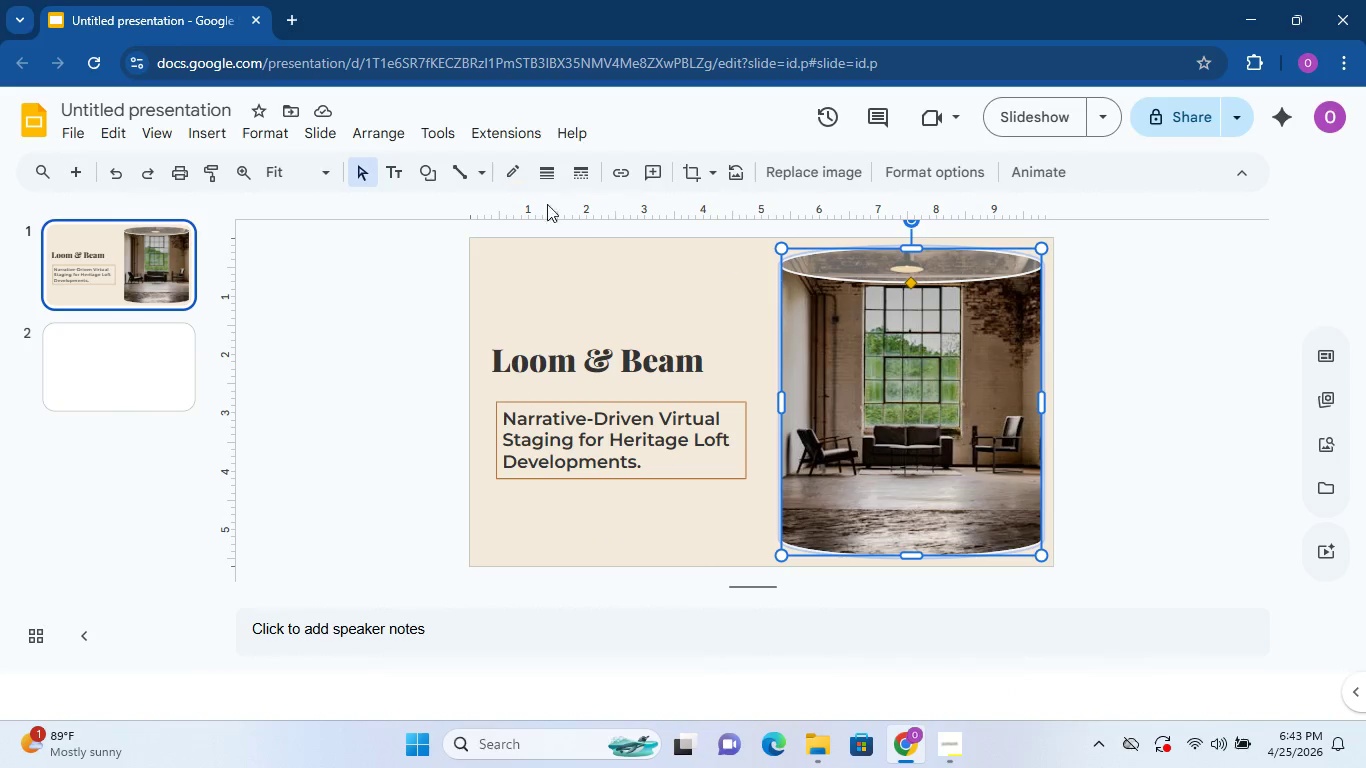 
mouse_move([540, 198])
 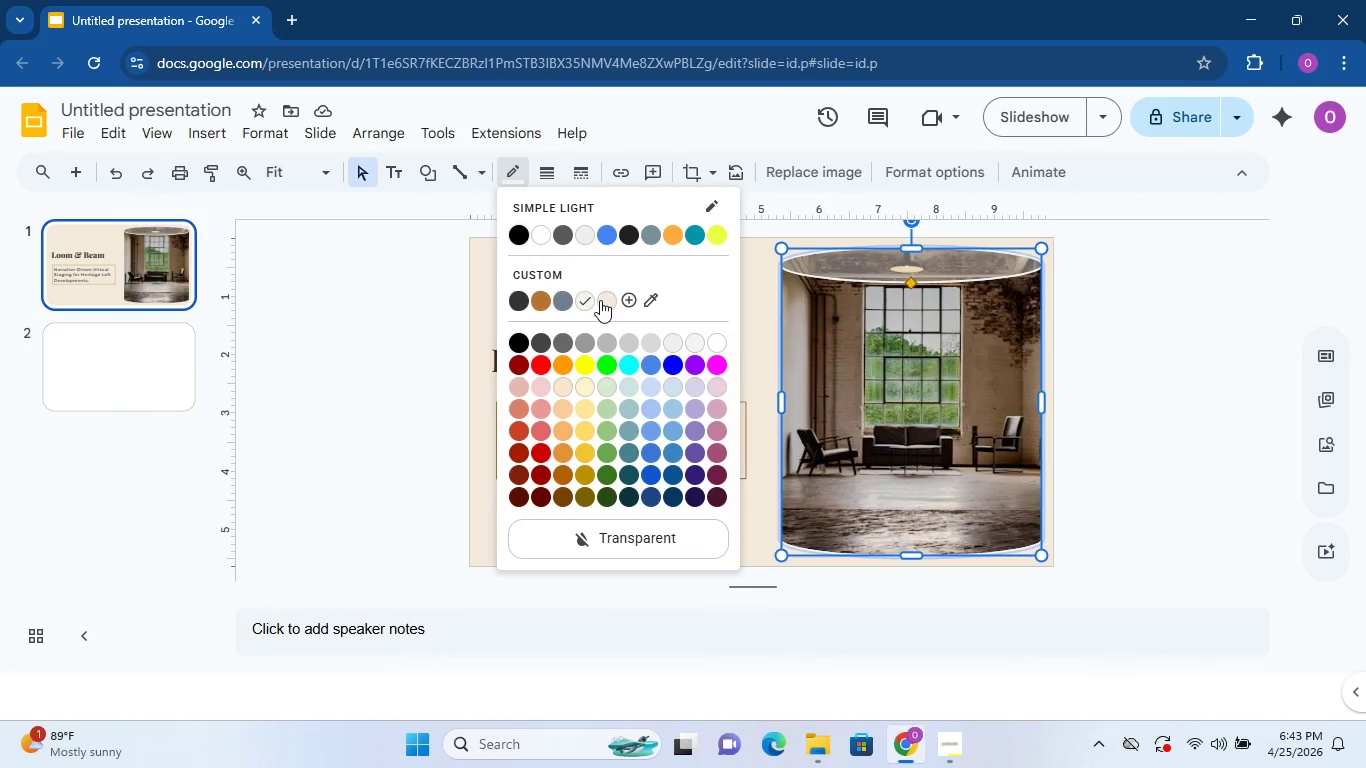 
left_click([601, 300])
 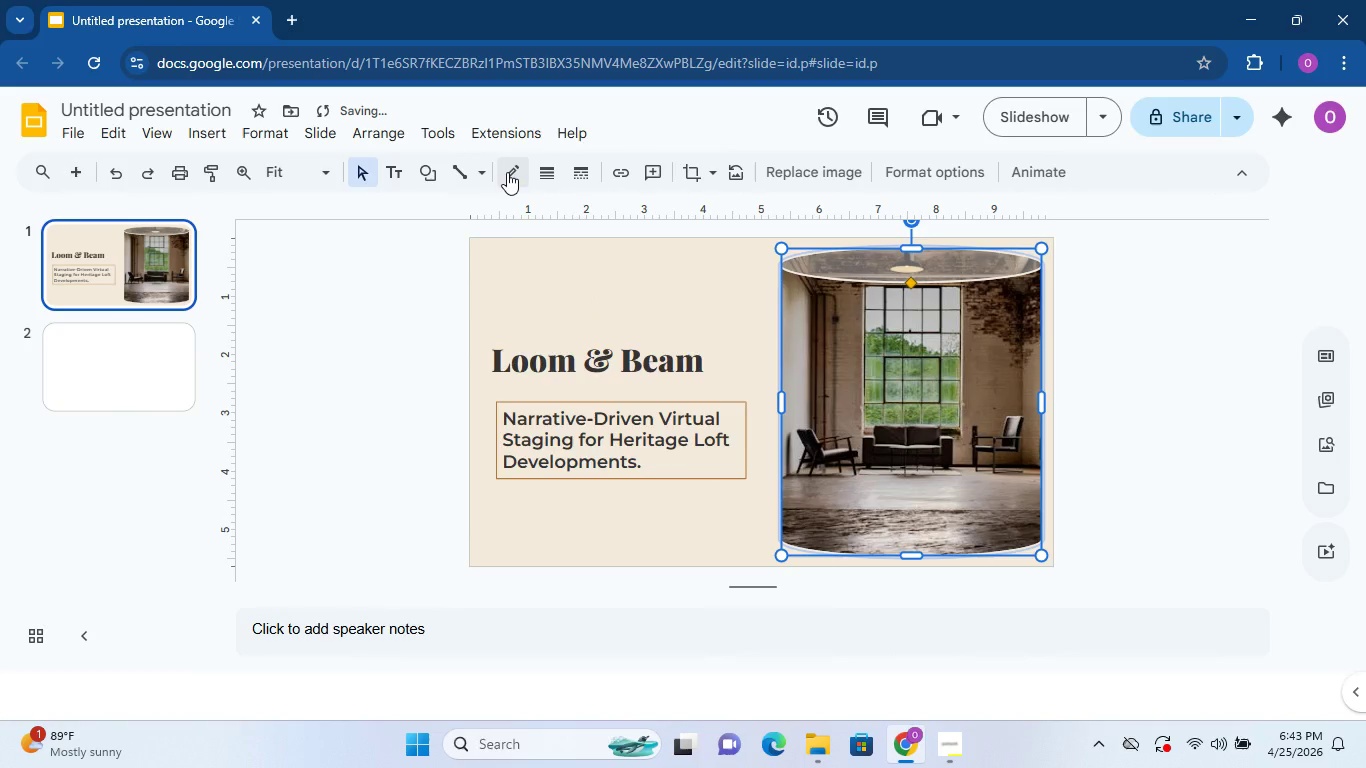 
left_click([509, 172])
 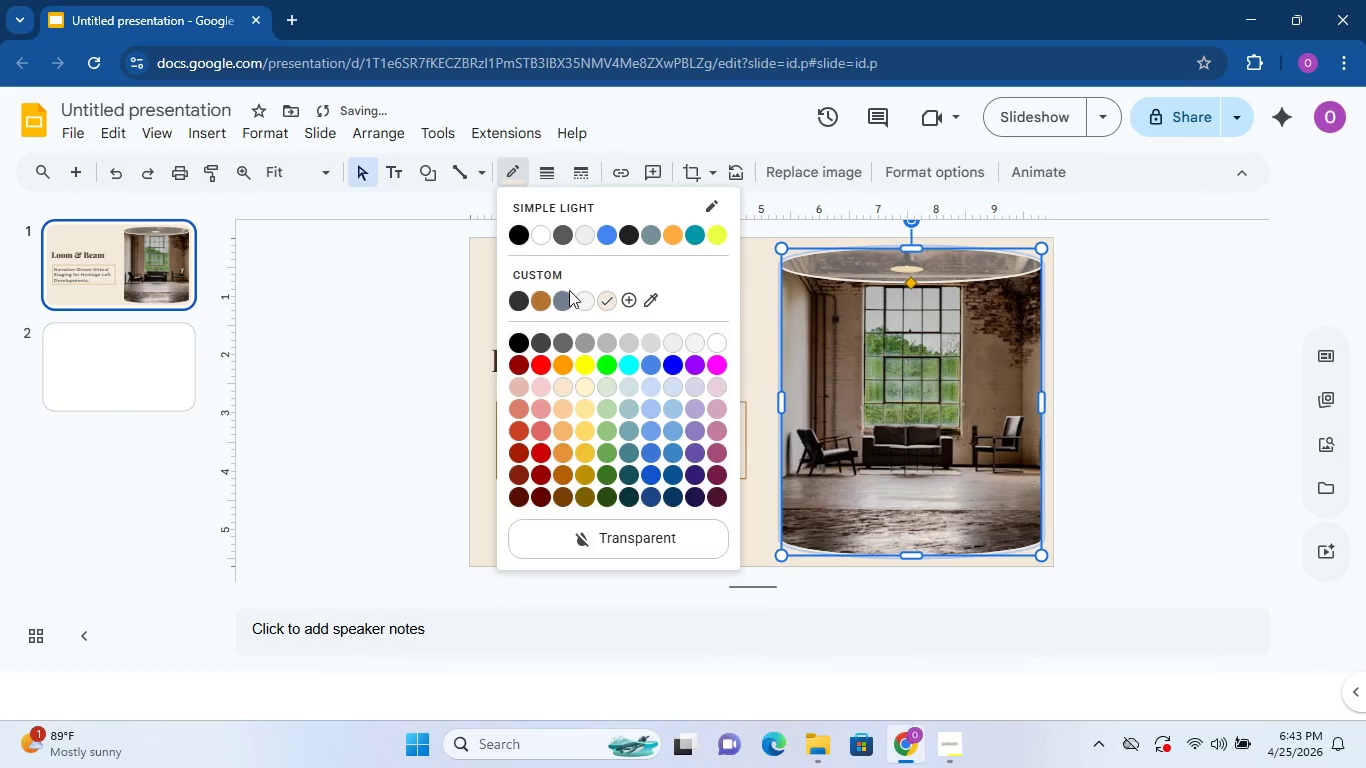 
left_click([570, 291])
 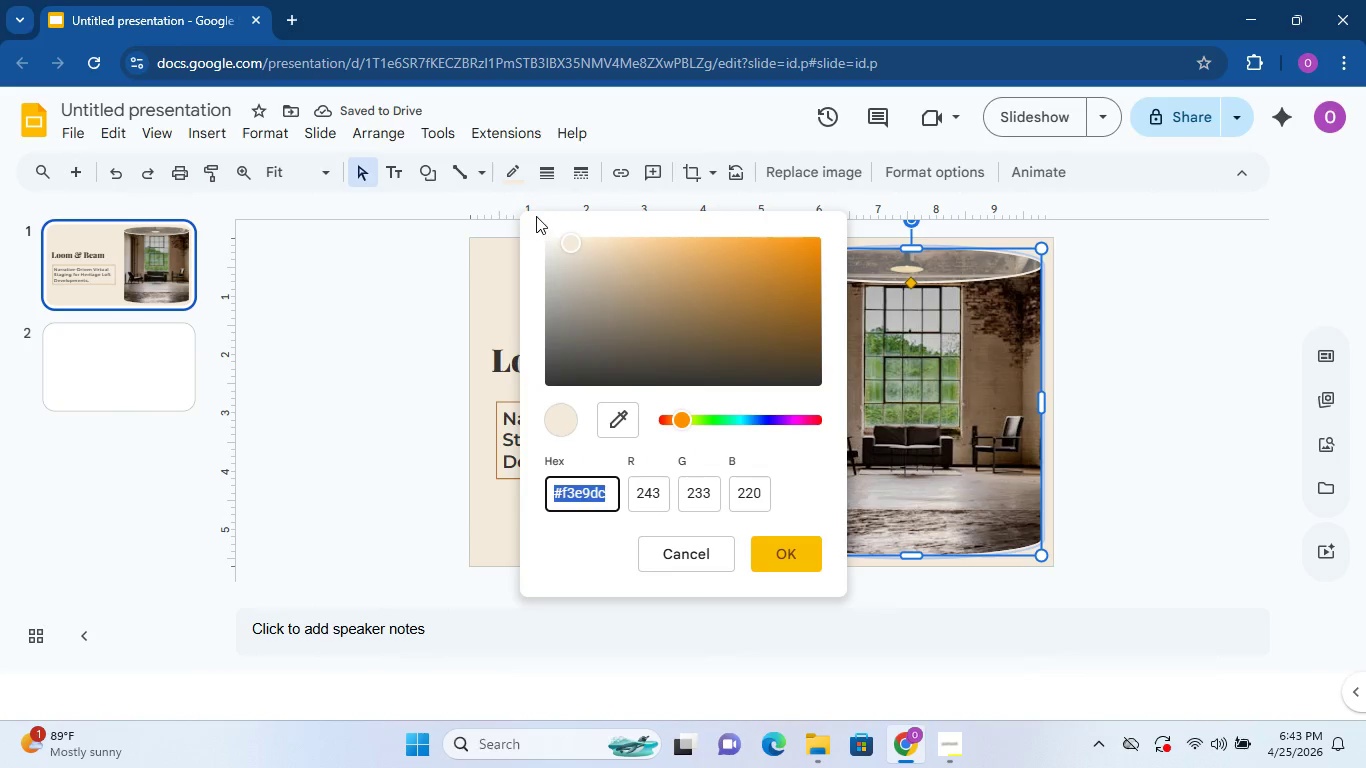 
left_click([521, 177])
 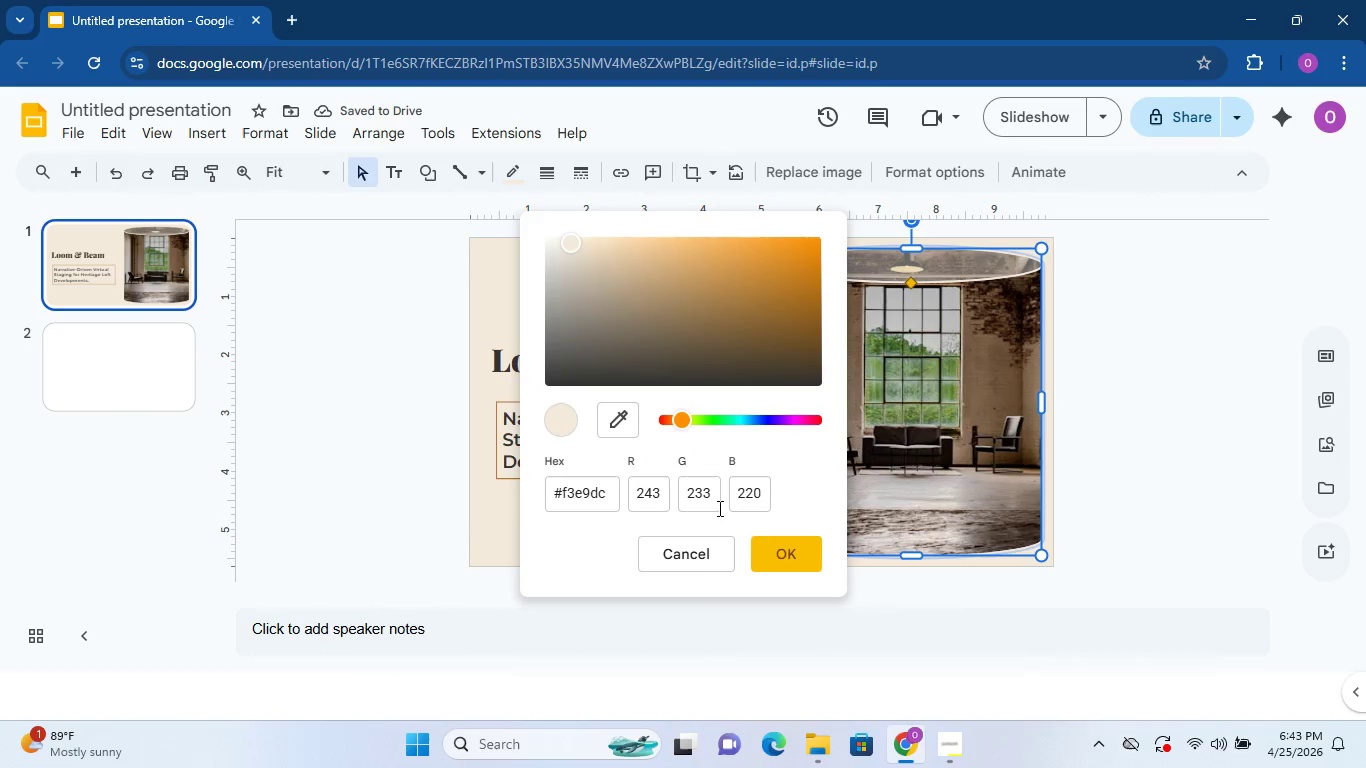 
left_click([705, 539])
 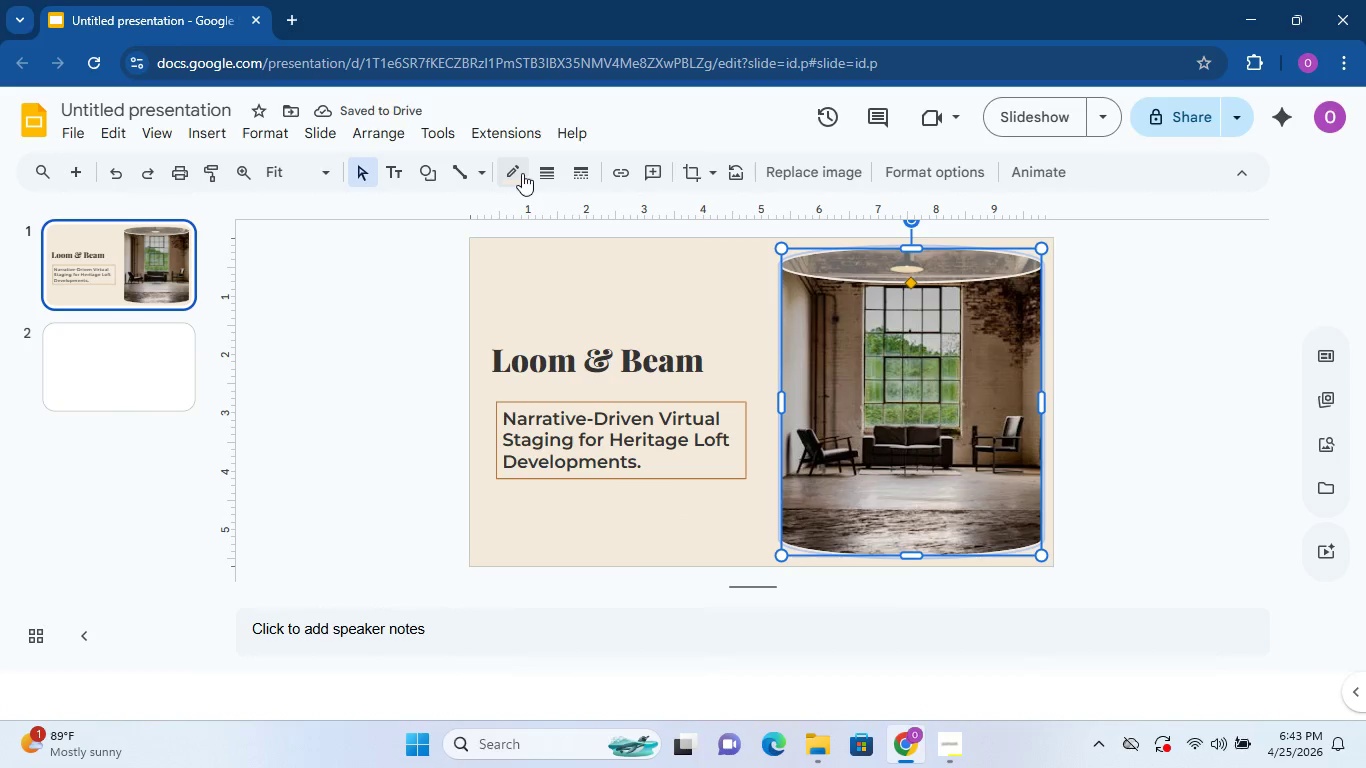 
left_click([517, 168])
 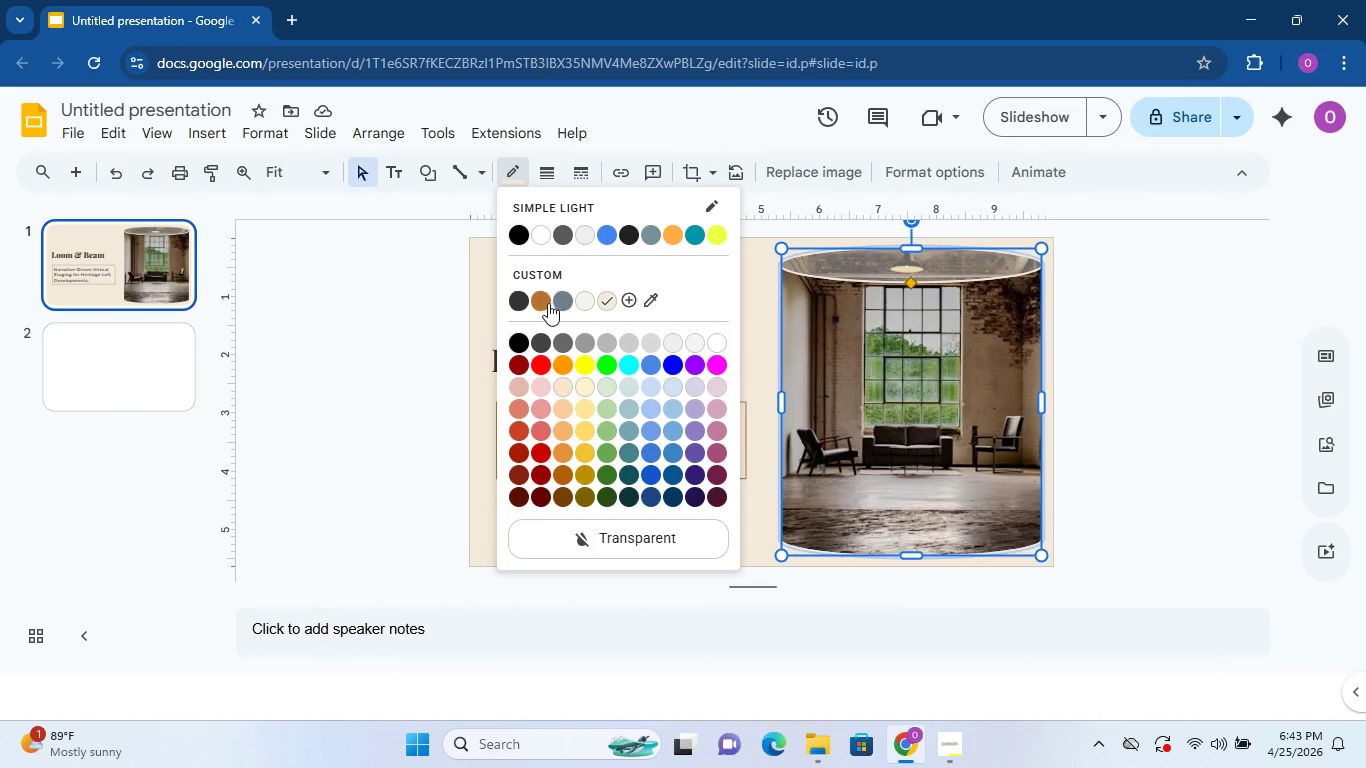 
left_click([547, 303])
 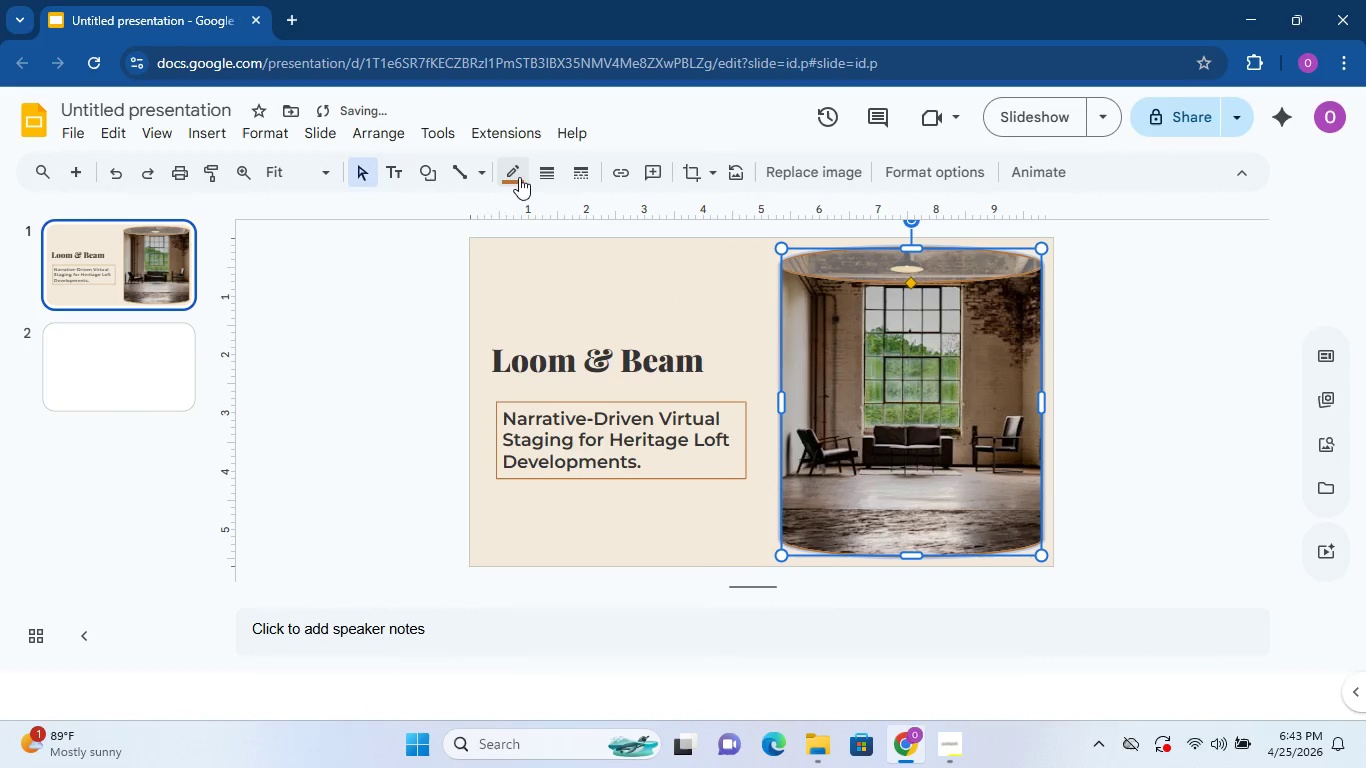 
left_click([519, 176])
 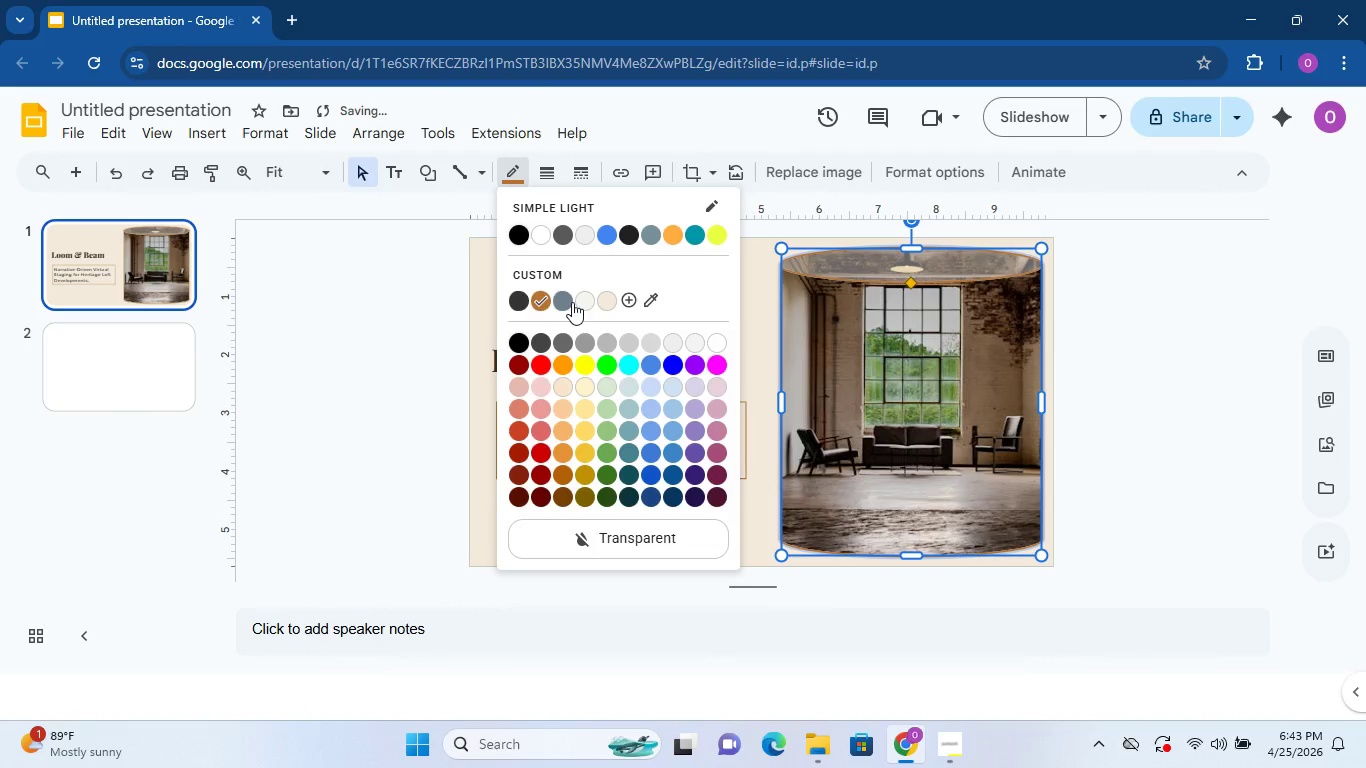 
left_click([571, 302])
 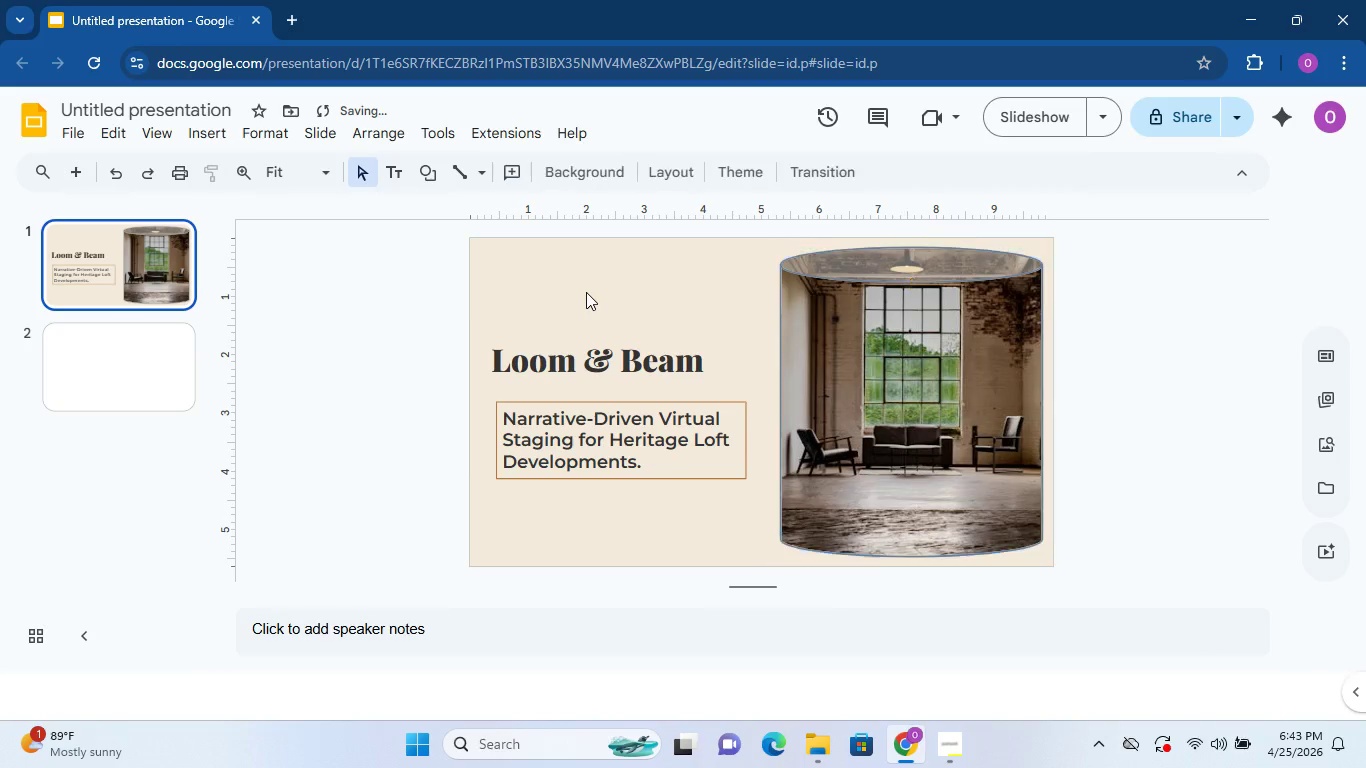 
left_click([586, 292])
 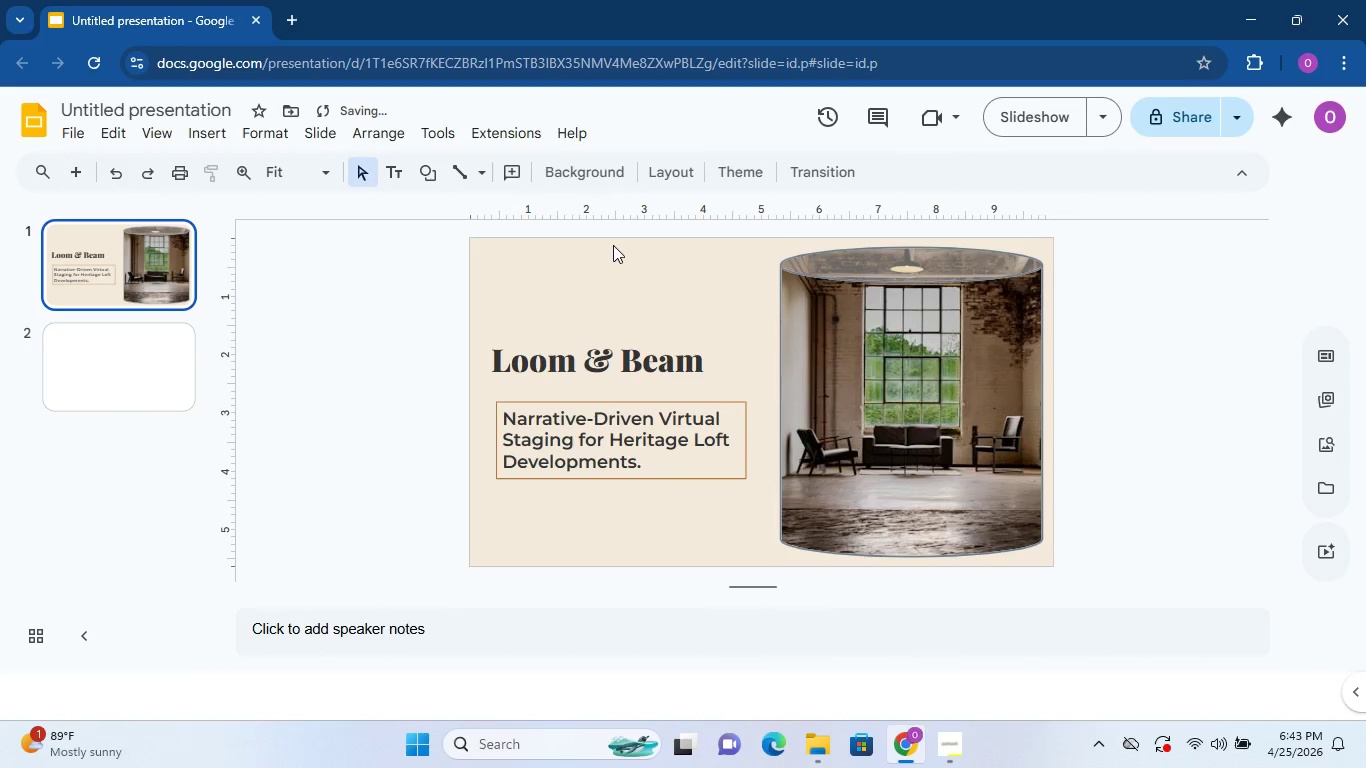 
left_click([804, 309])
 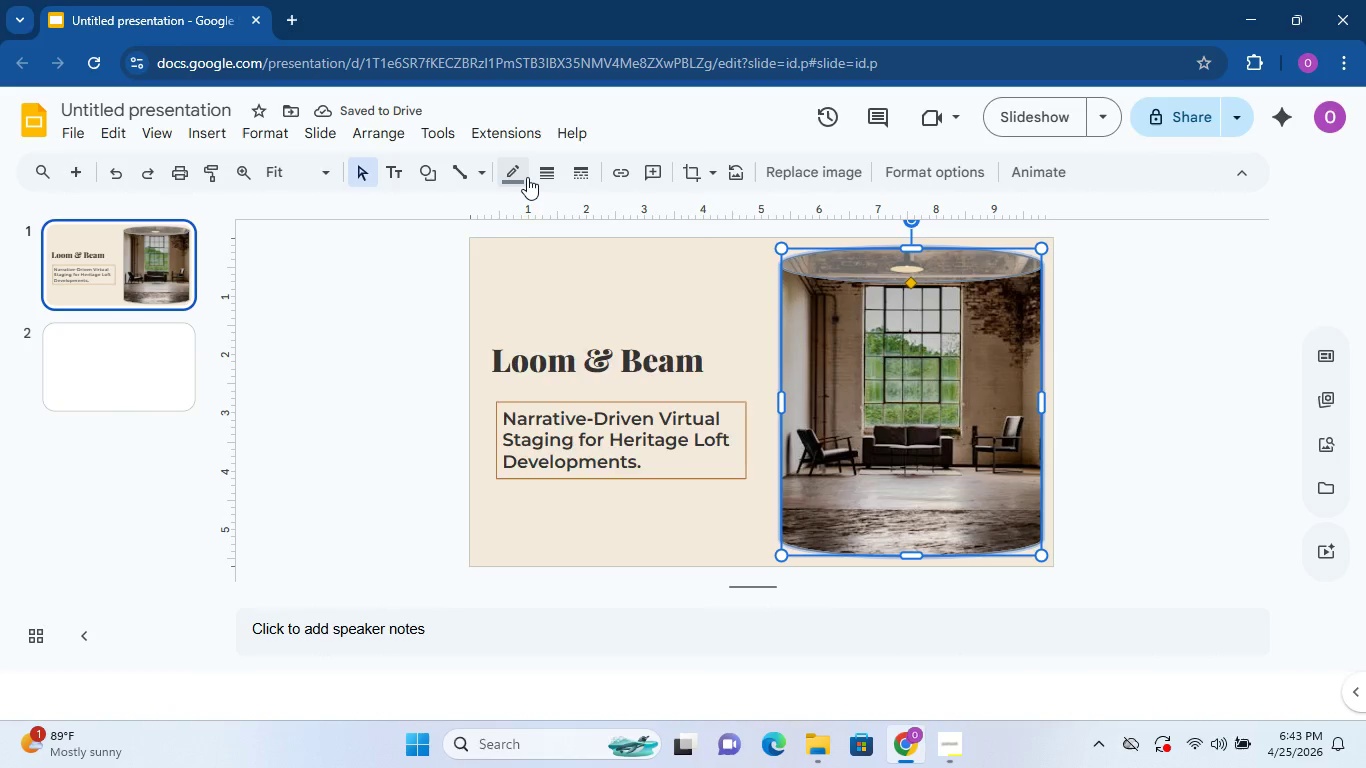 
left_click([527, 177])
 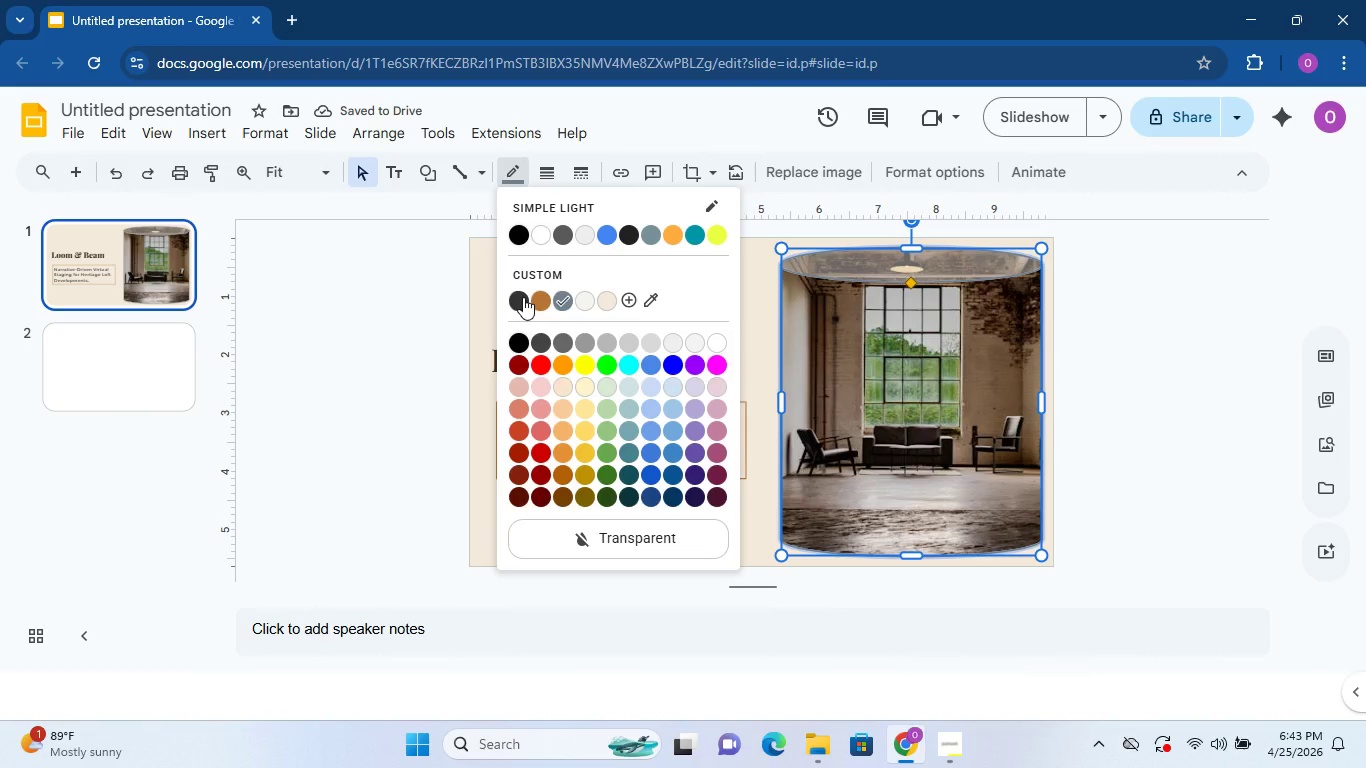 
left_click([523, 297])
 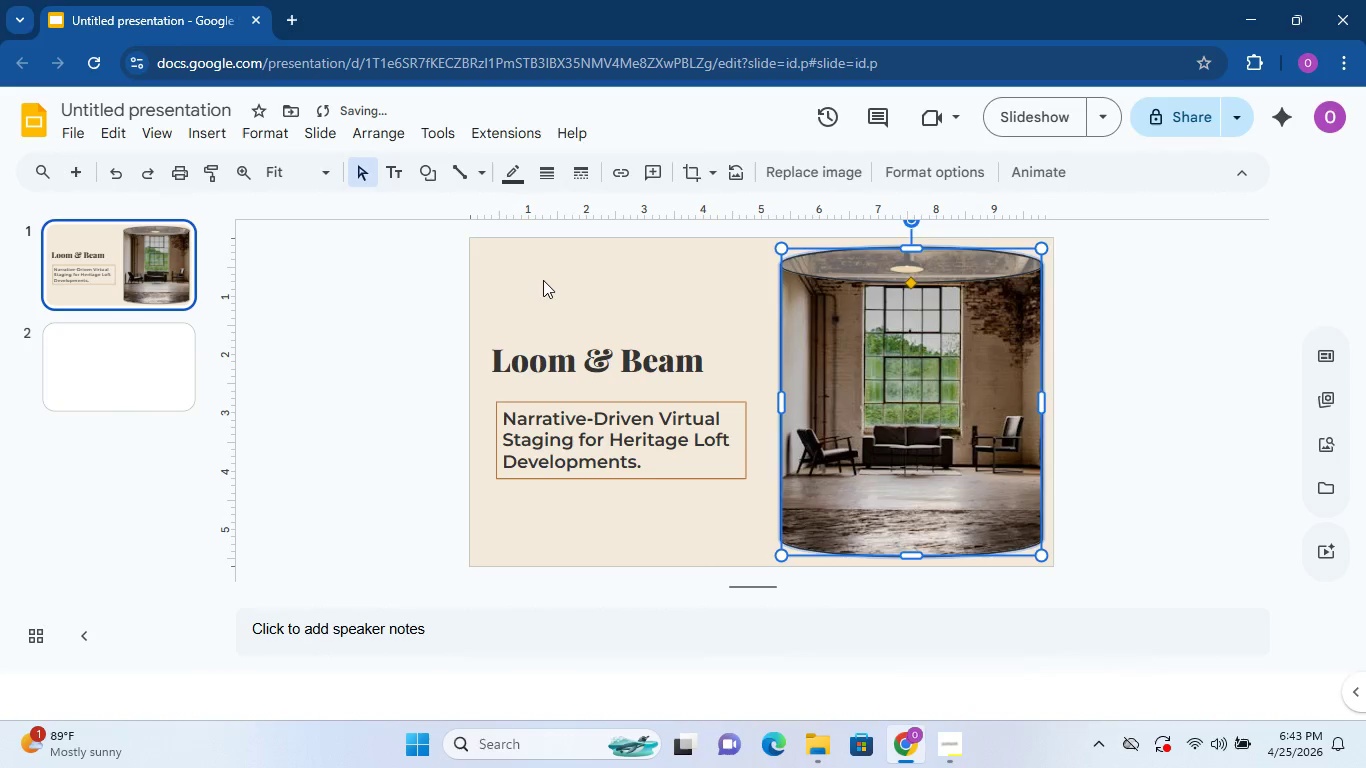 
left_click([548, 280])
 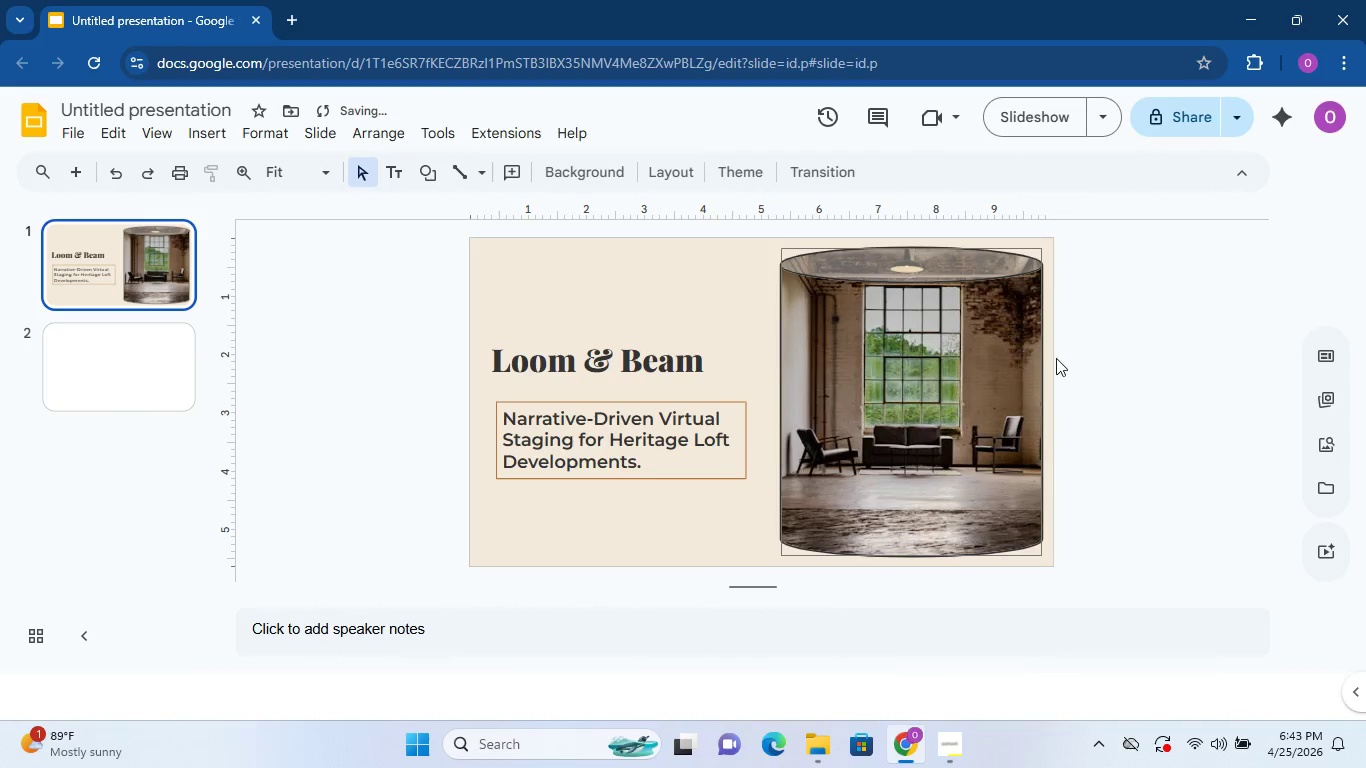 
left_click([1133, 366])
 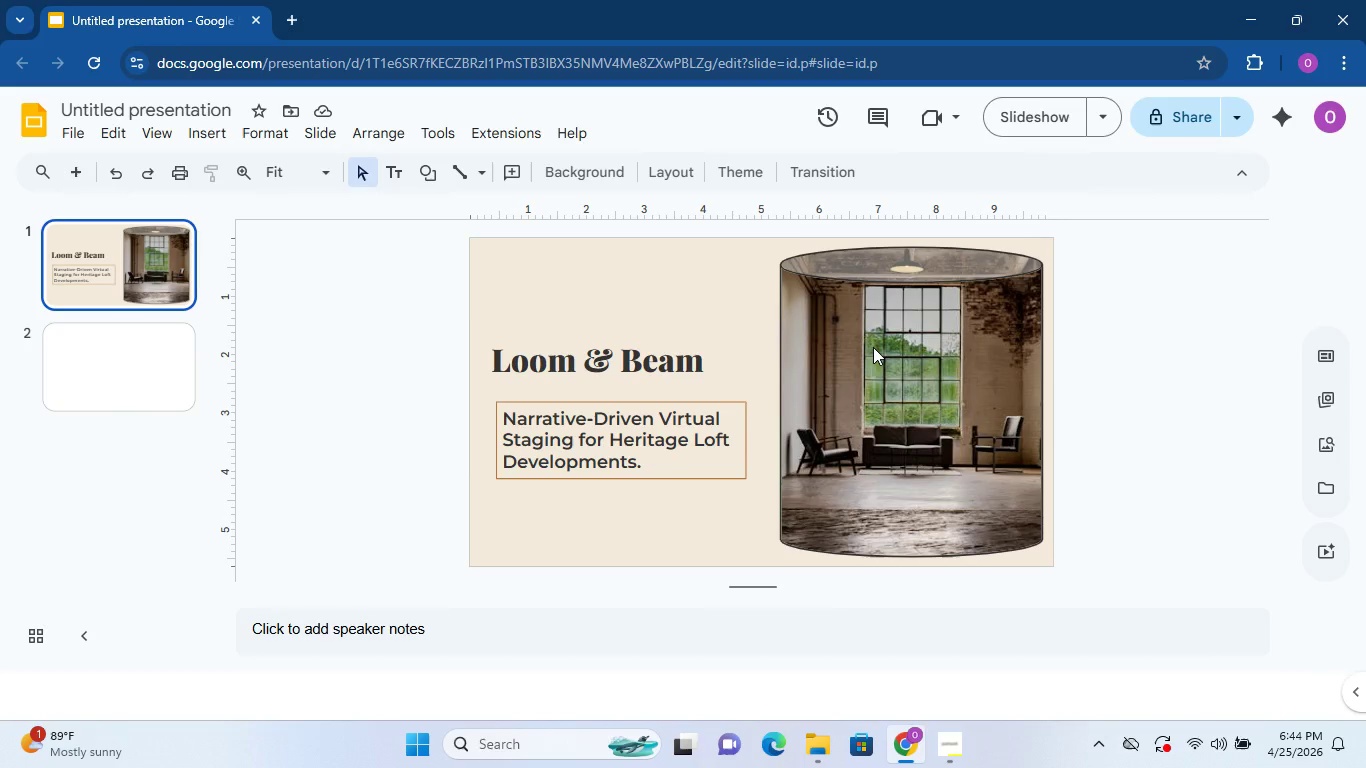 
wait(9.64)
 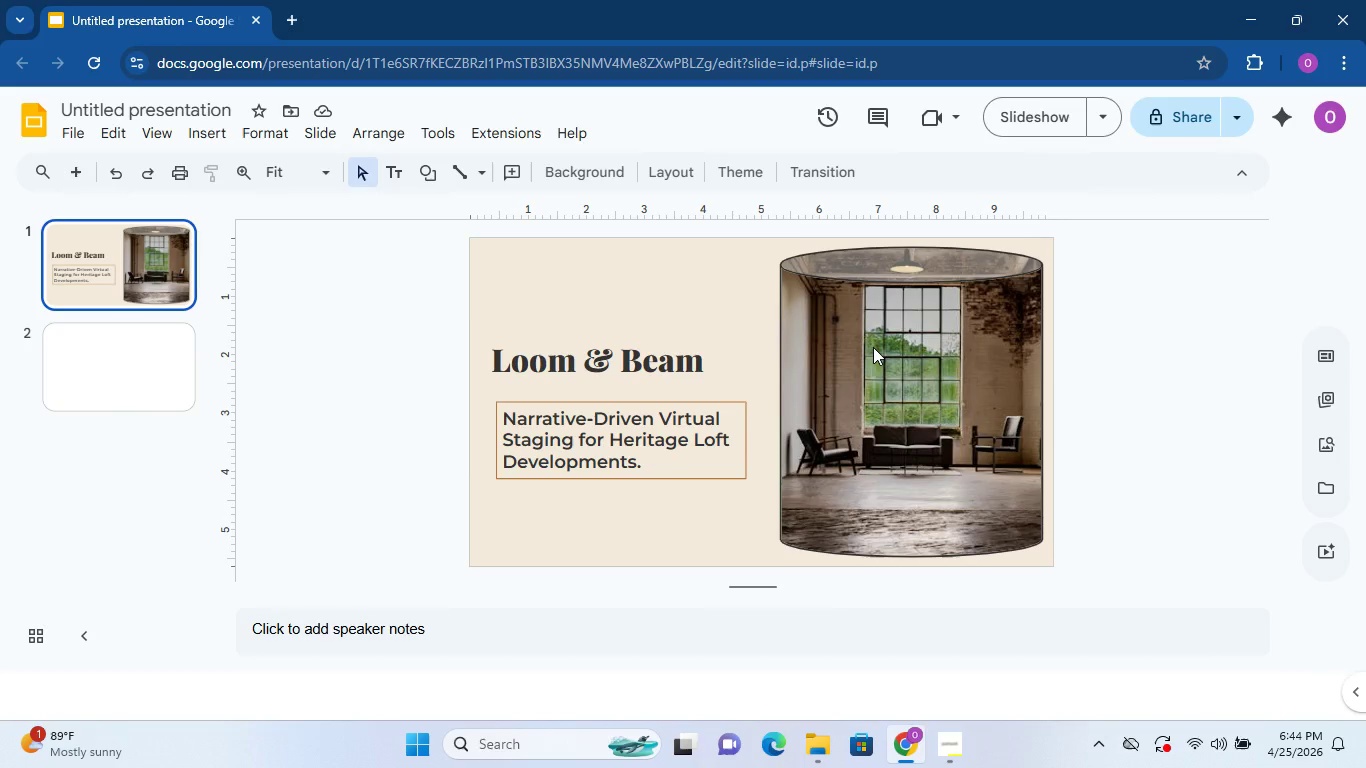 
double_click([703, 332])
 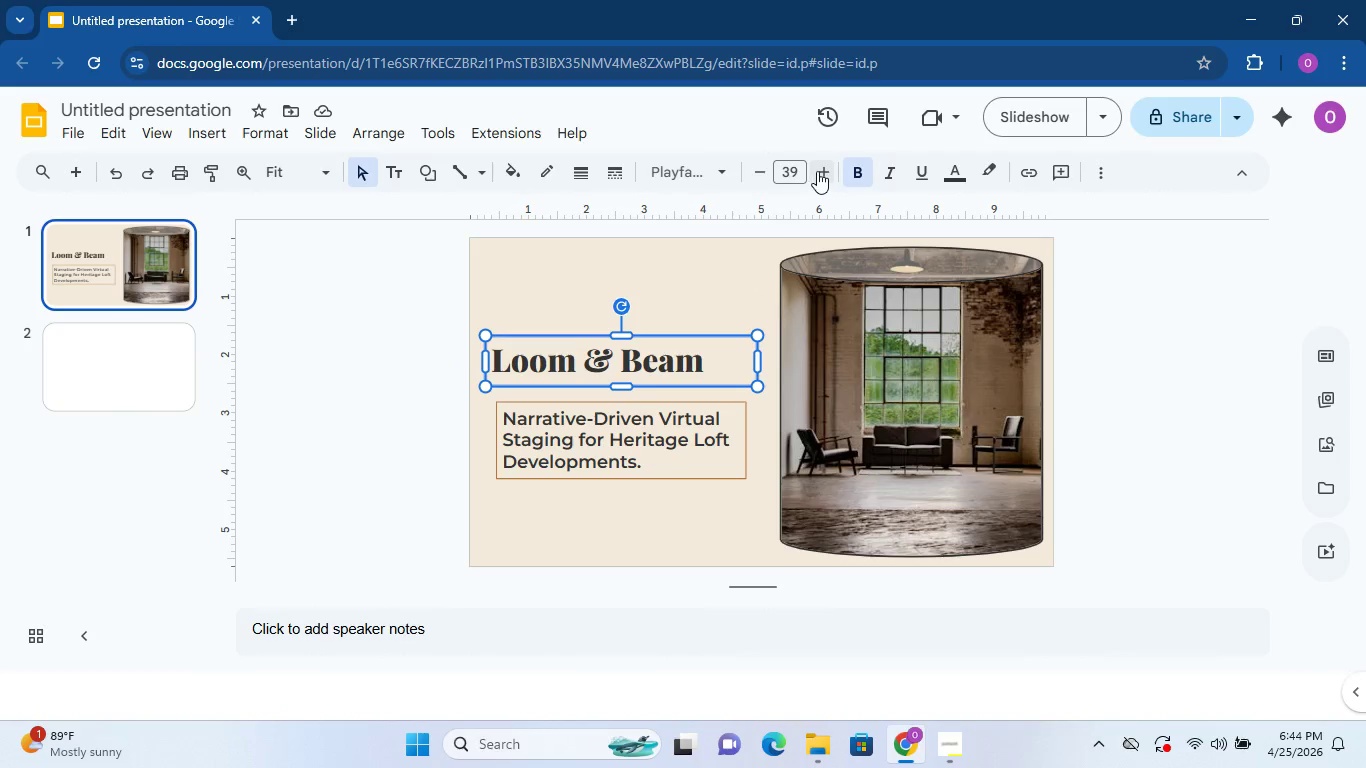 
double_click([817, 171])
 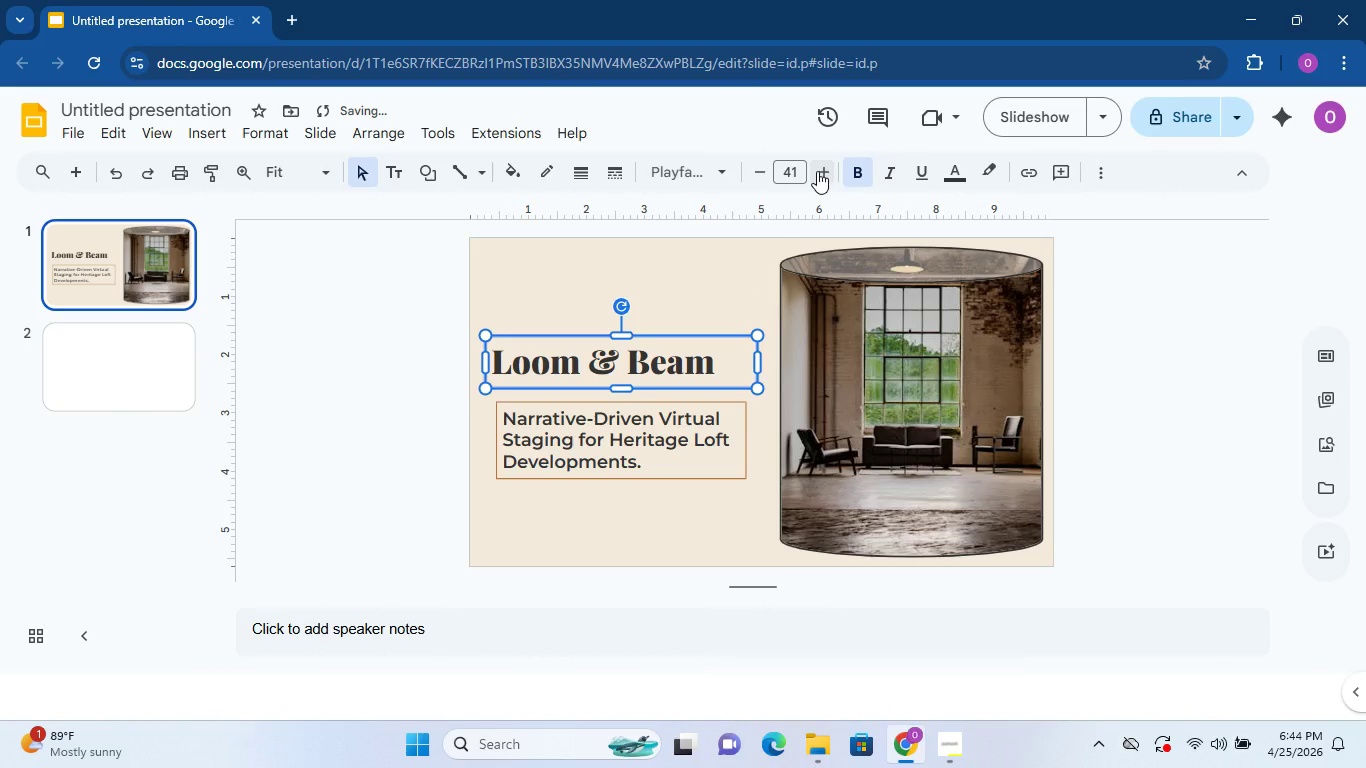 
left_click([817, 171])
 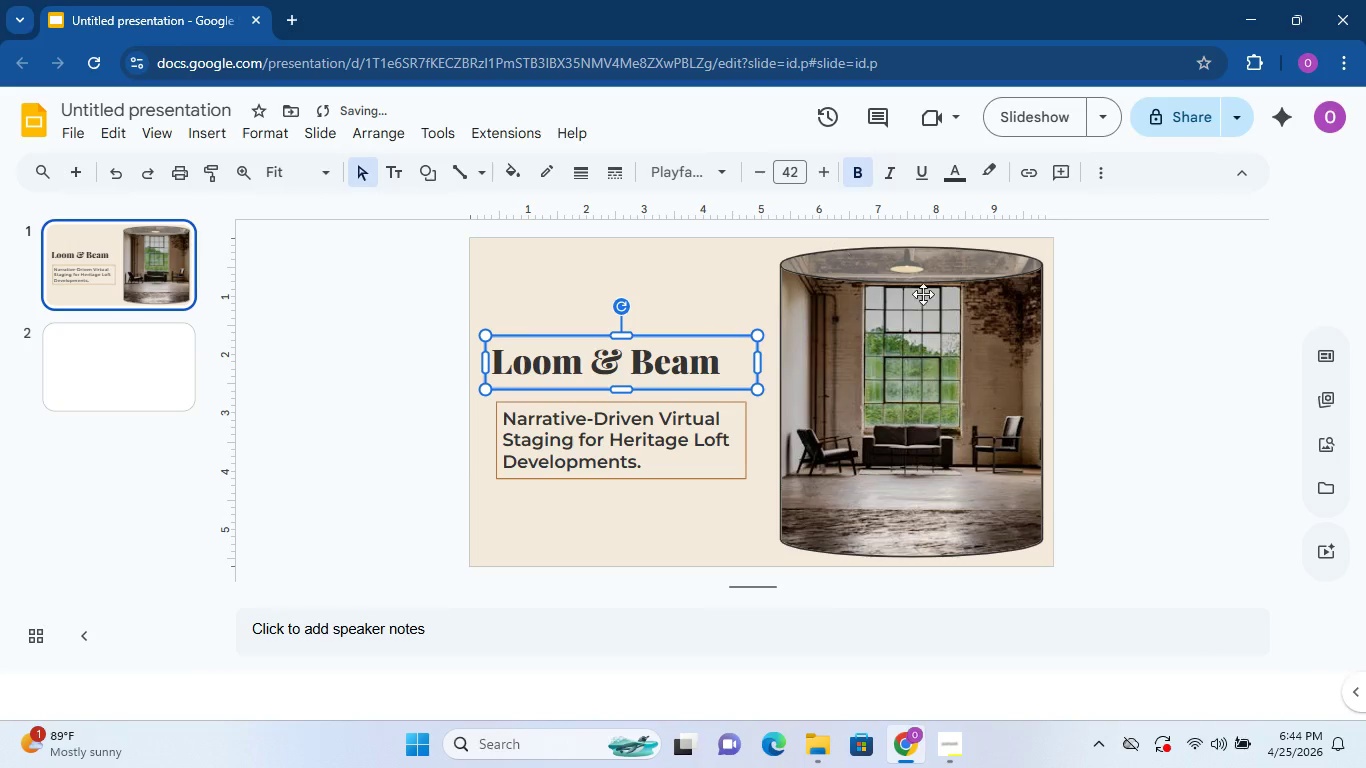 
left_click([1144, 355])
 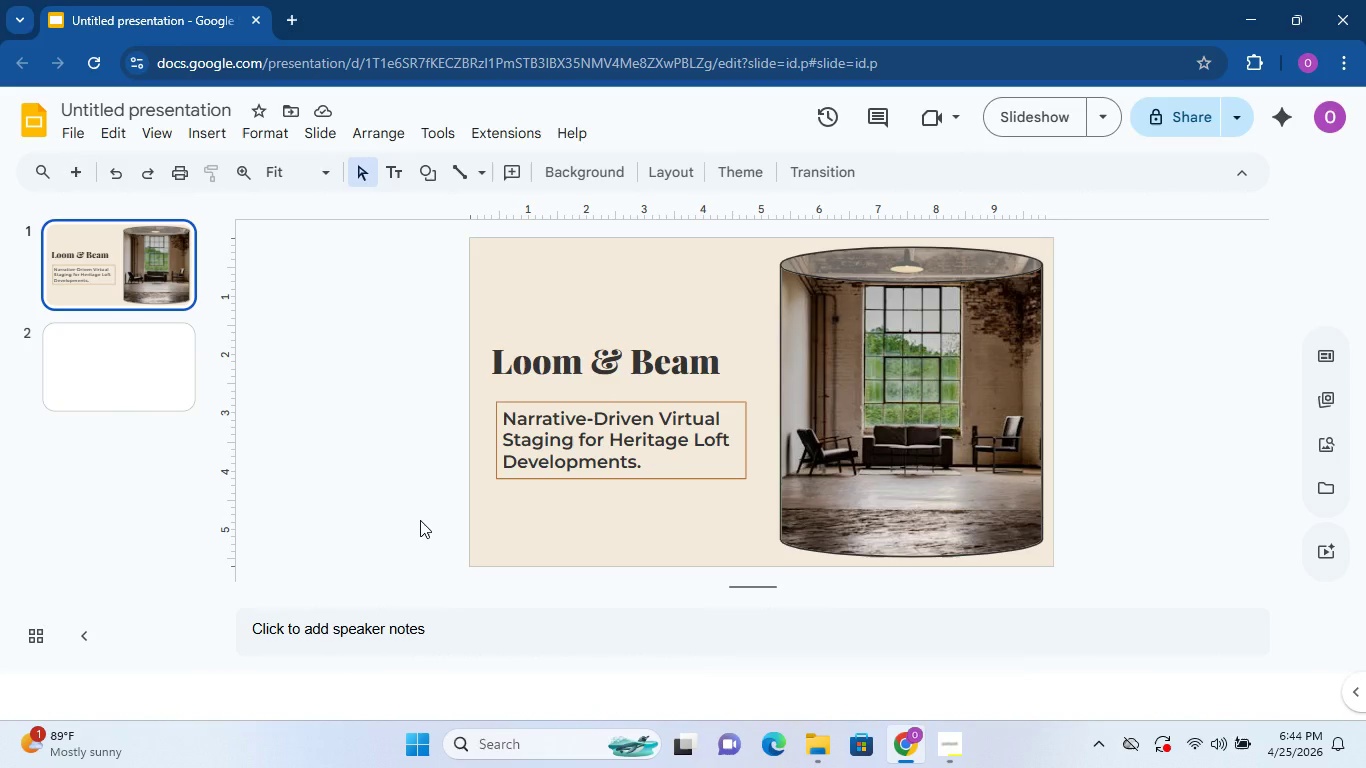 
wait(13.52)
 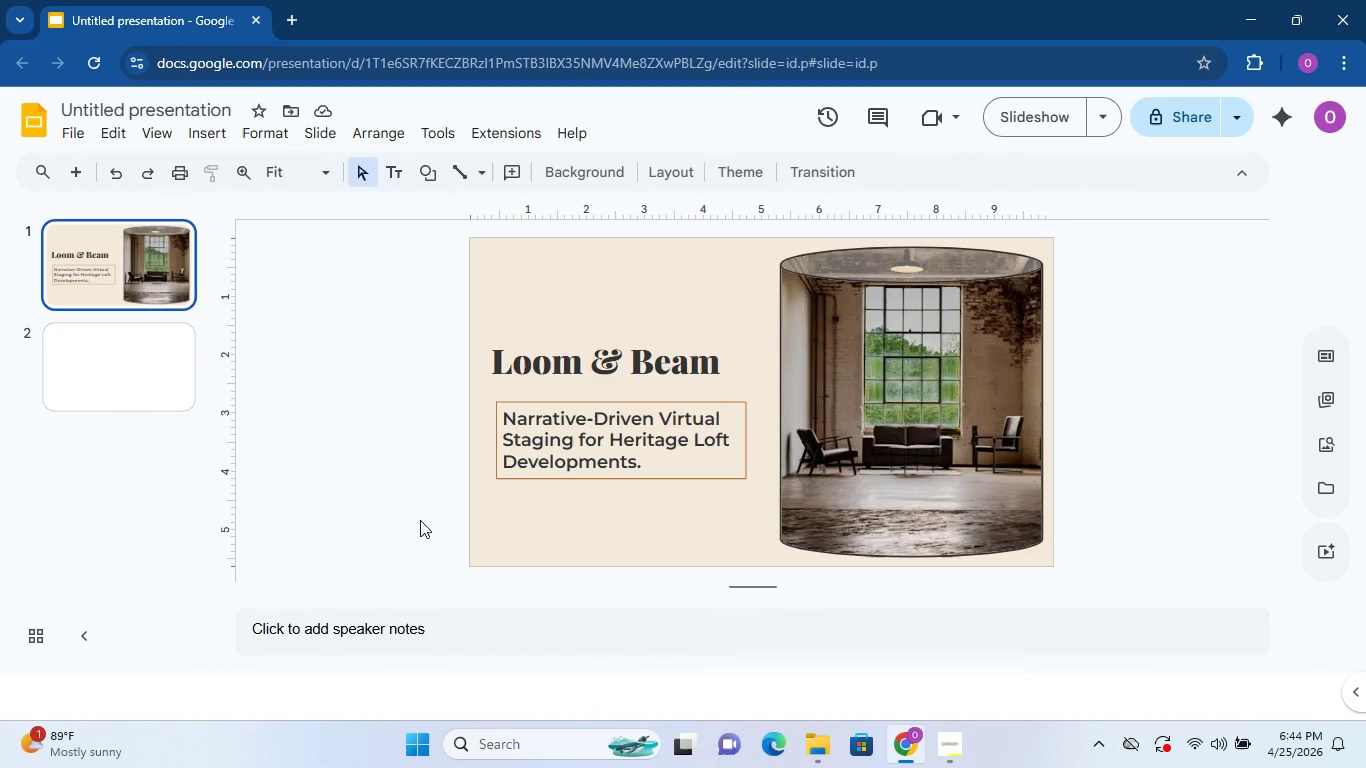 
left_click([494, 412])
 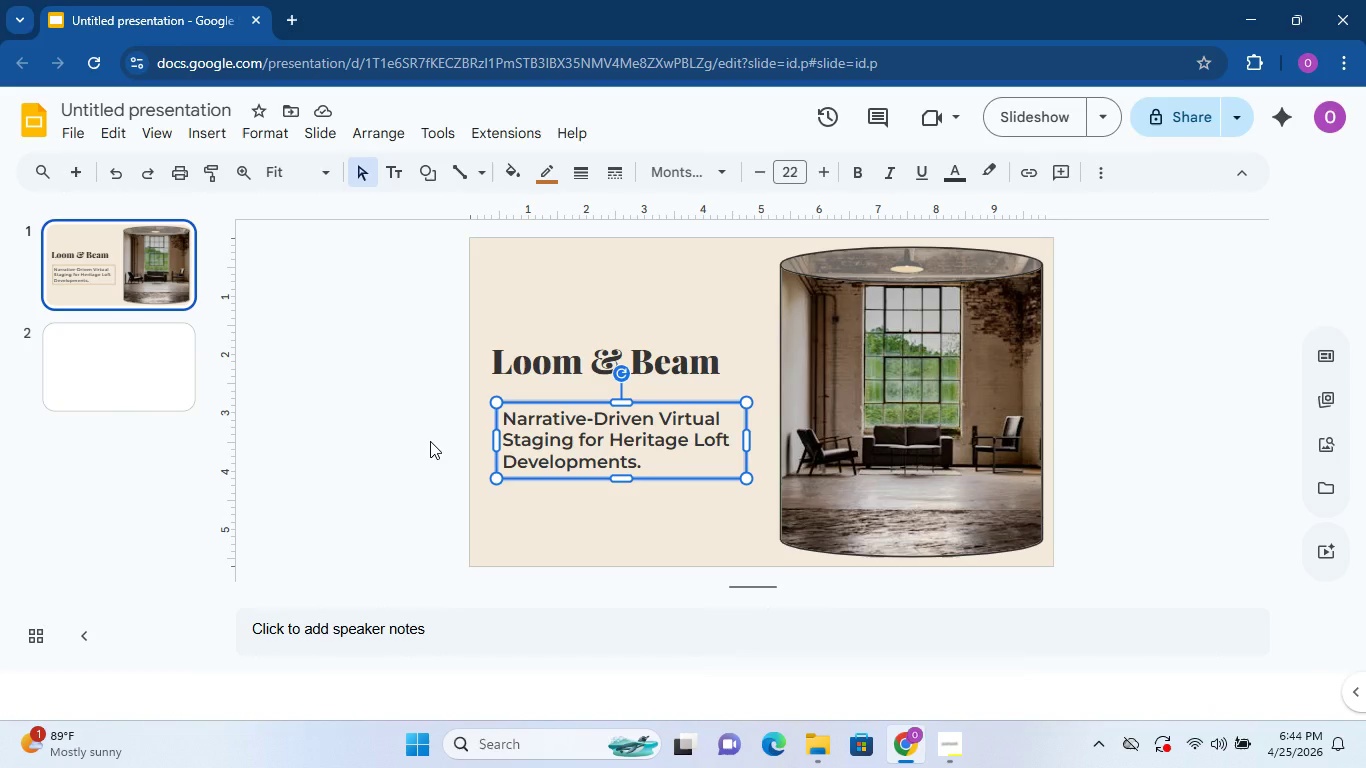 
wait(12.22)
 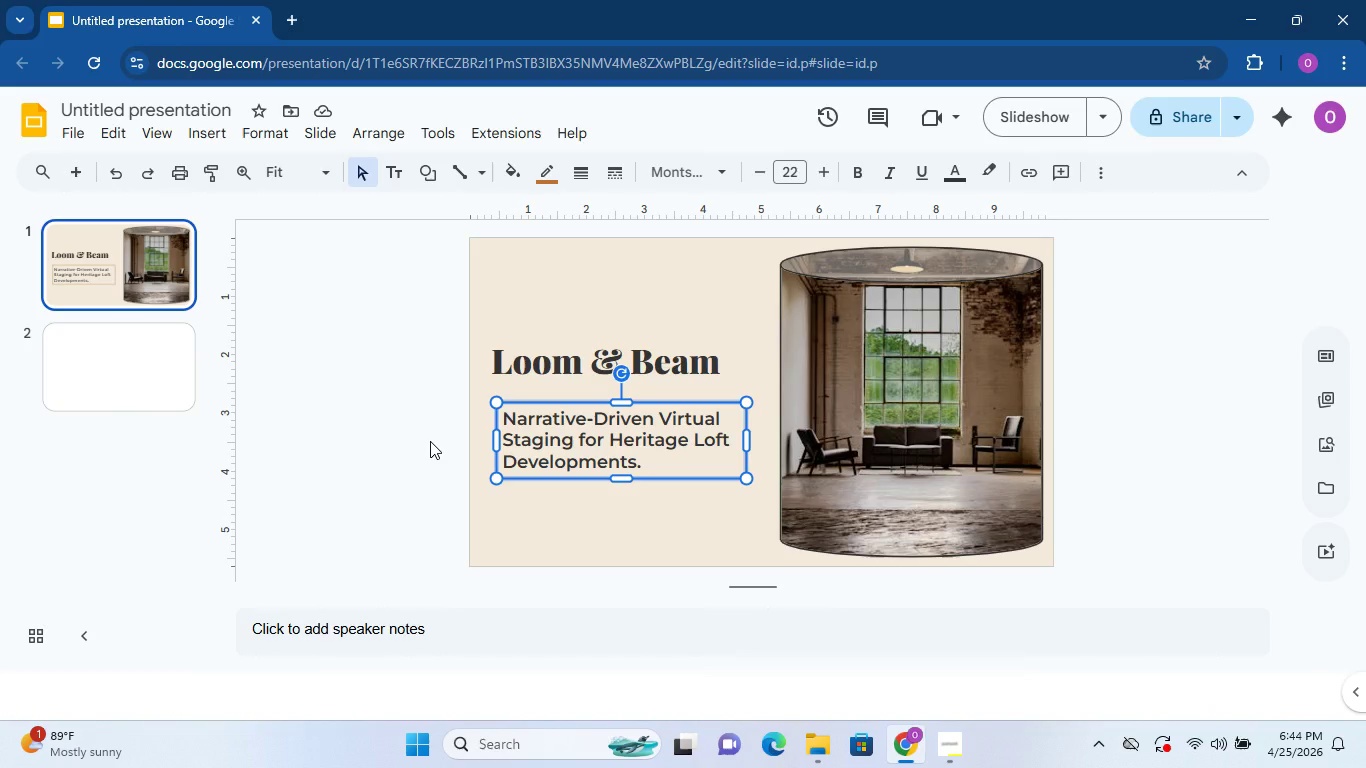 
left_click([67, 285])
 